 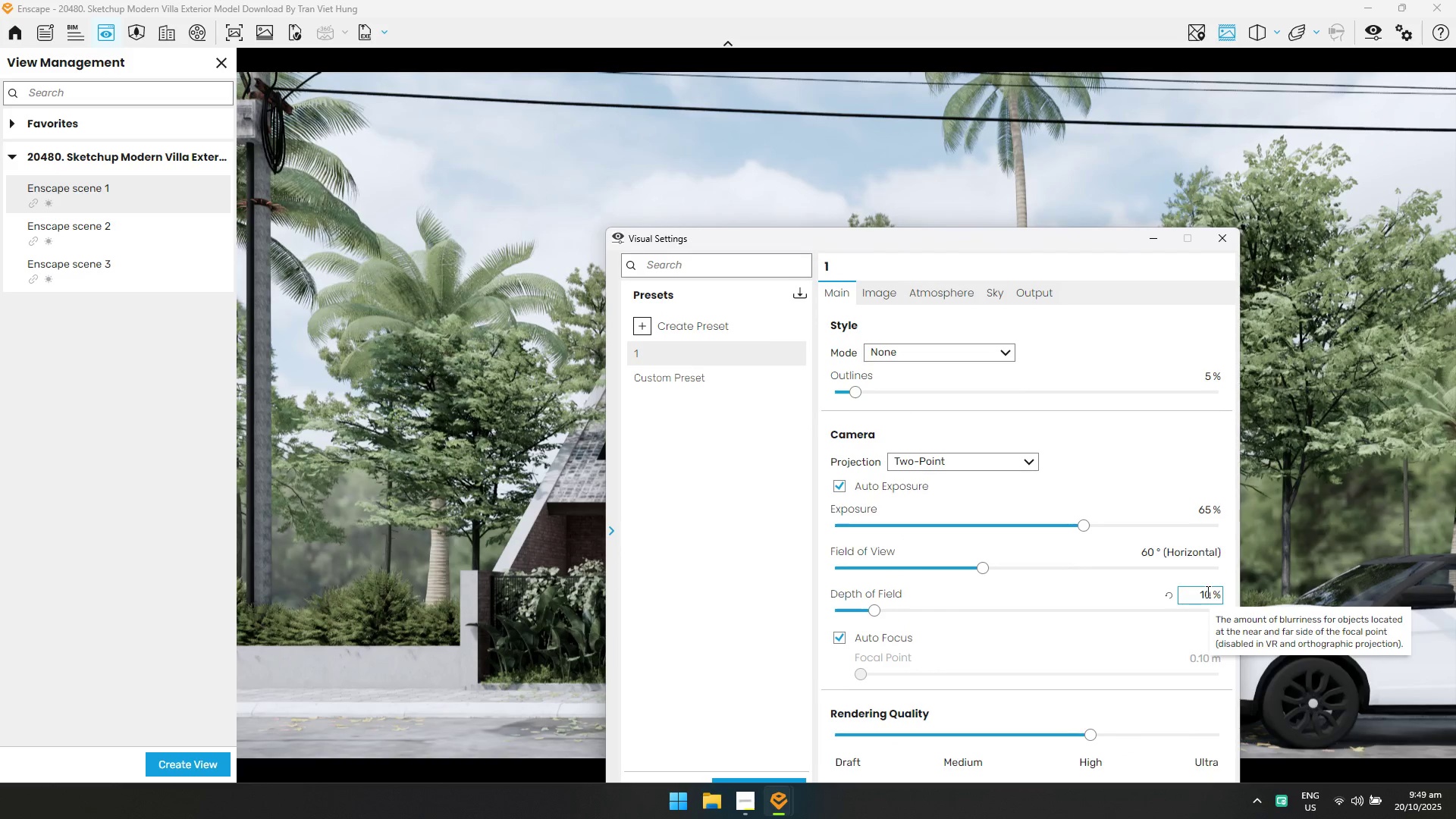 
left_click([1226, 237])
 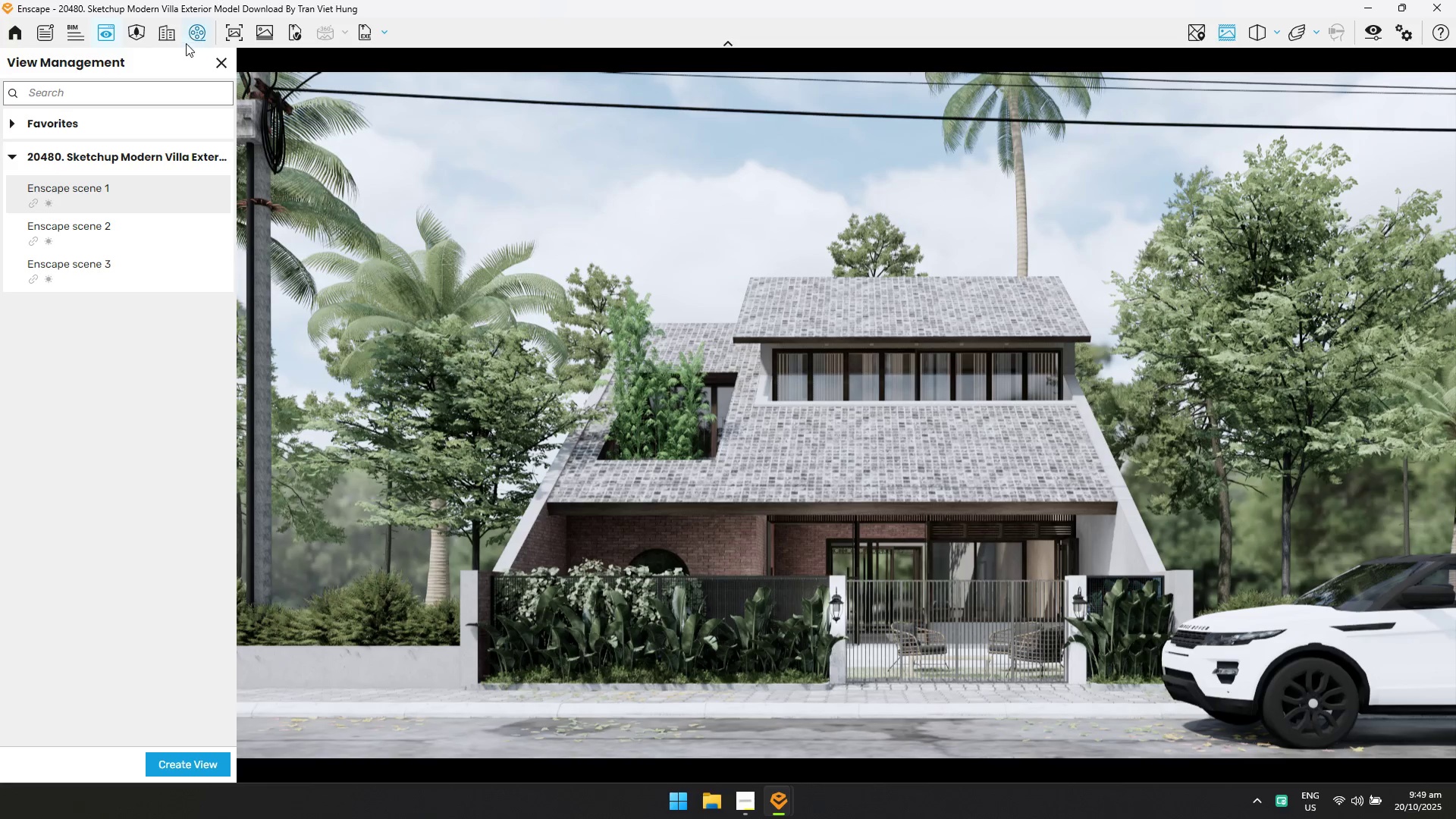 
left_click([219, 33])
 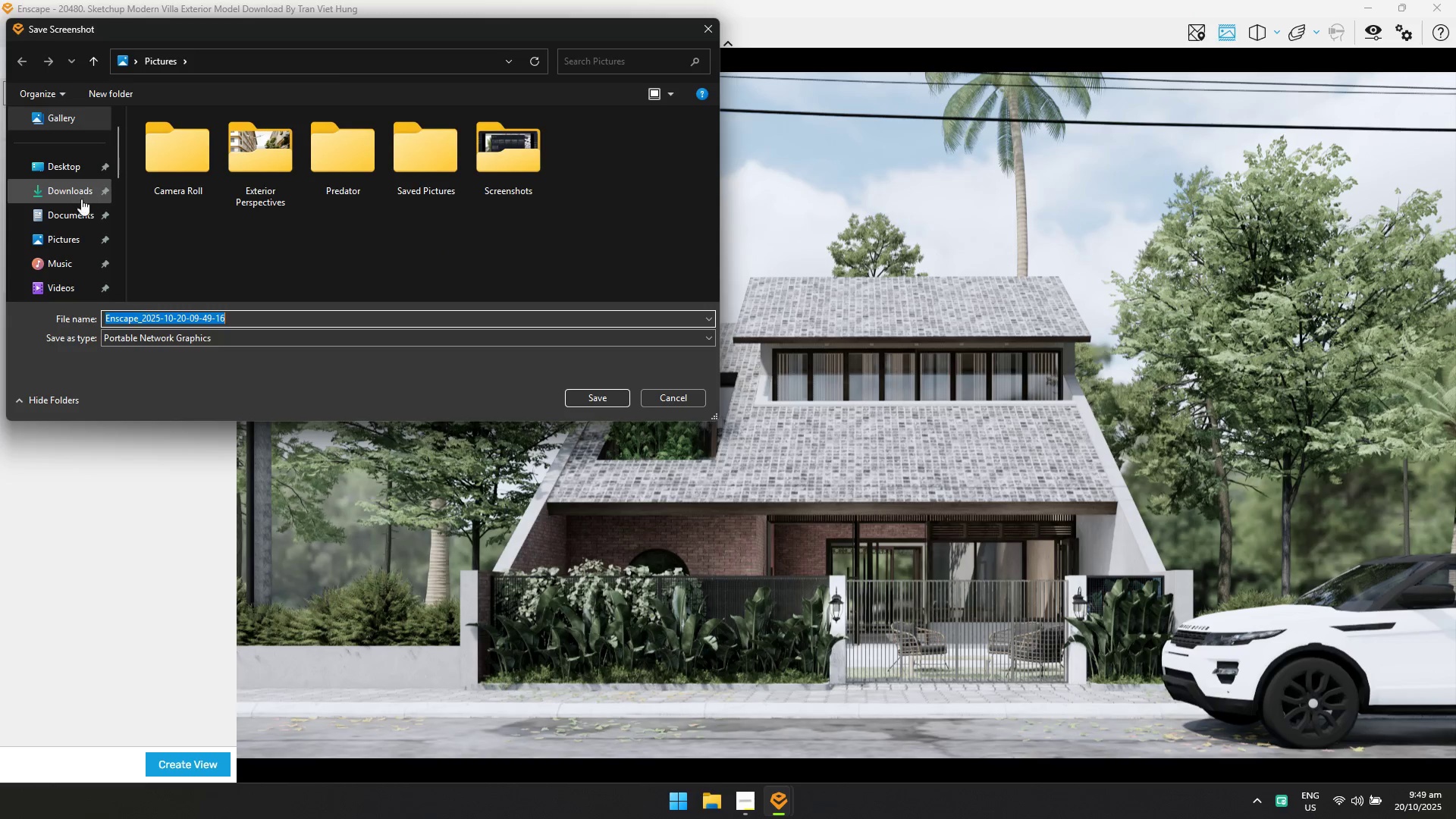 
double_click([202, 201])
 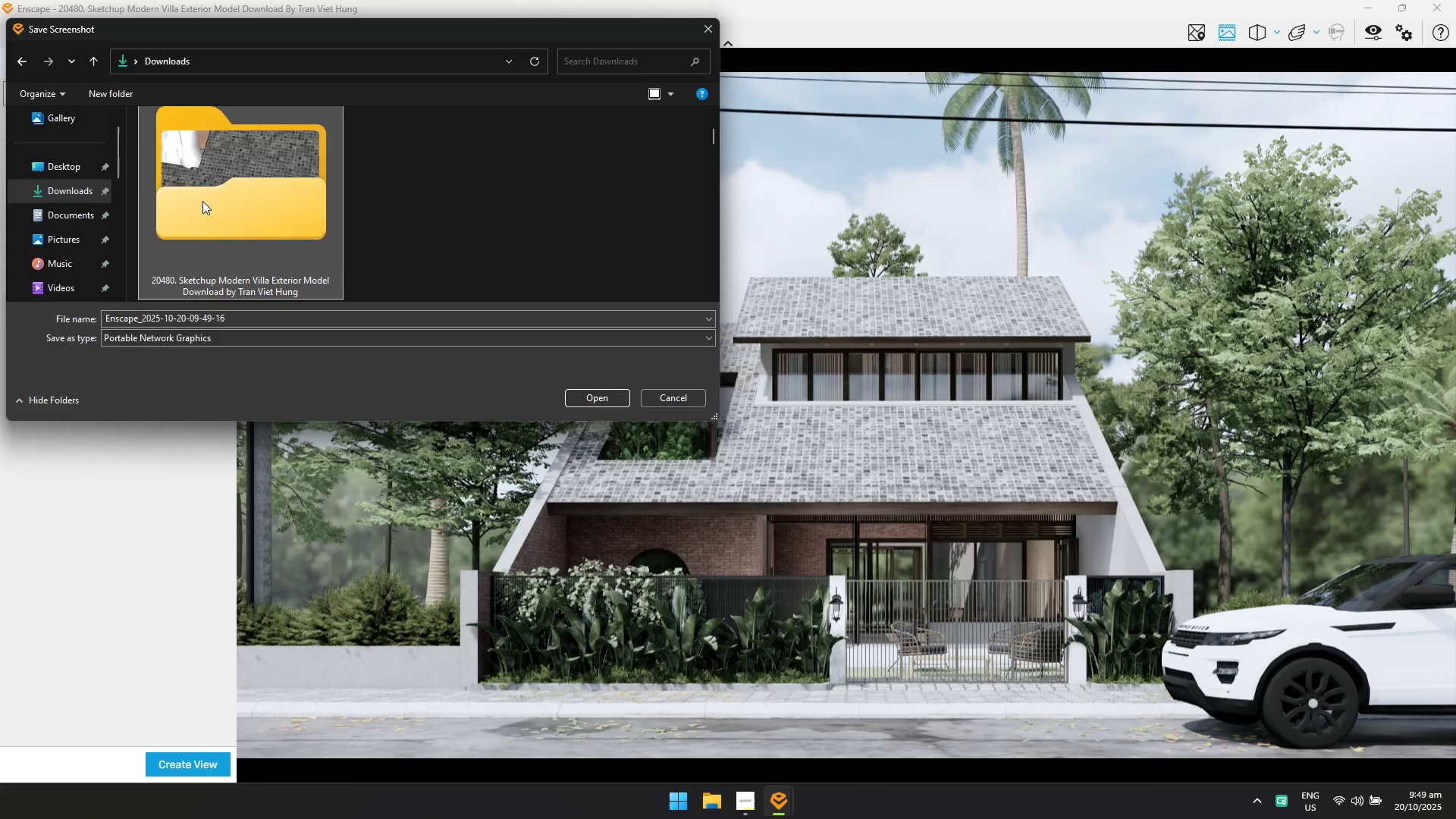 
triple_click([202, 201])
 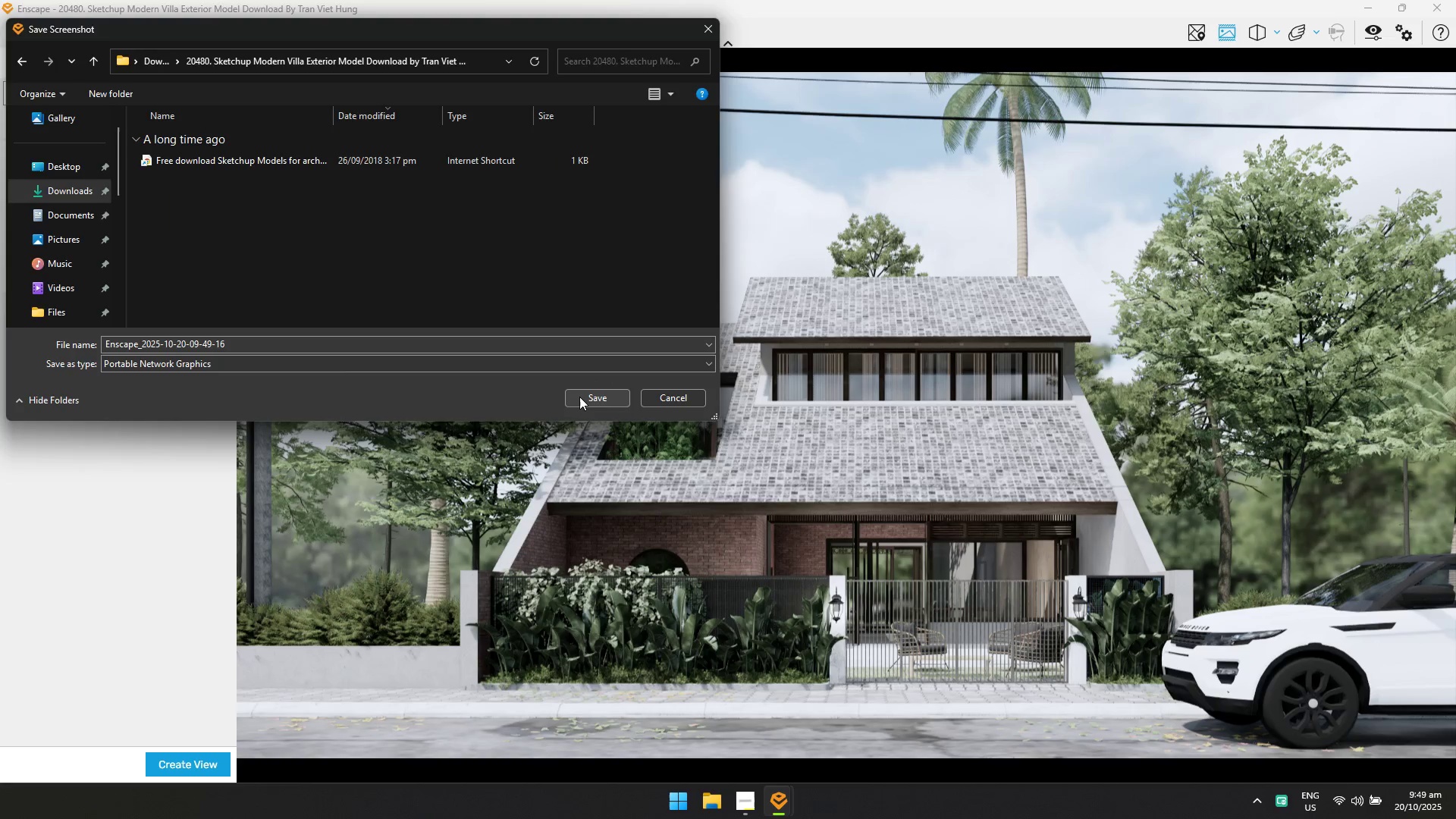 
left_click([579, 397])
 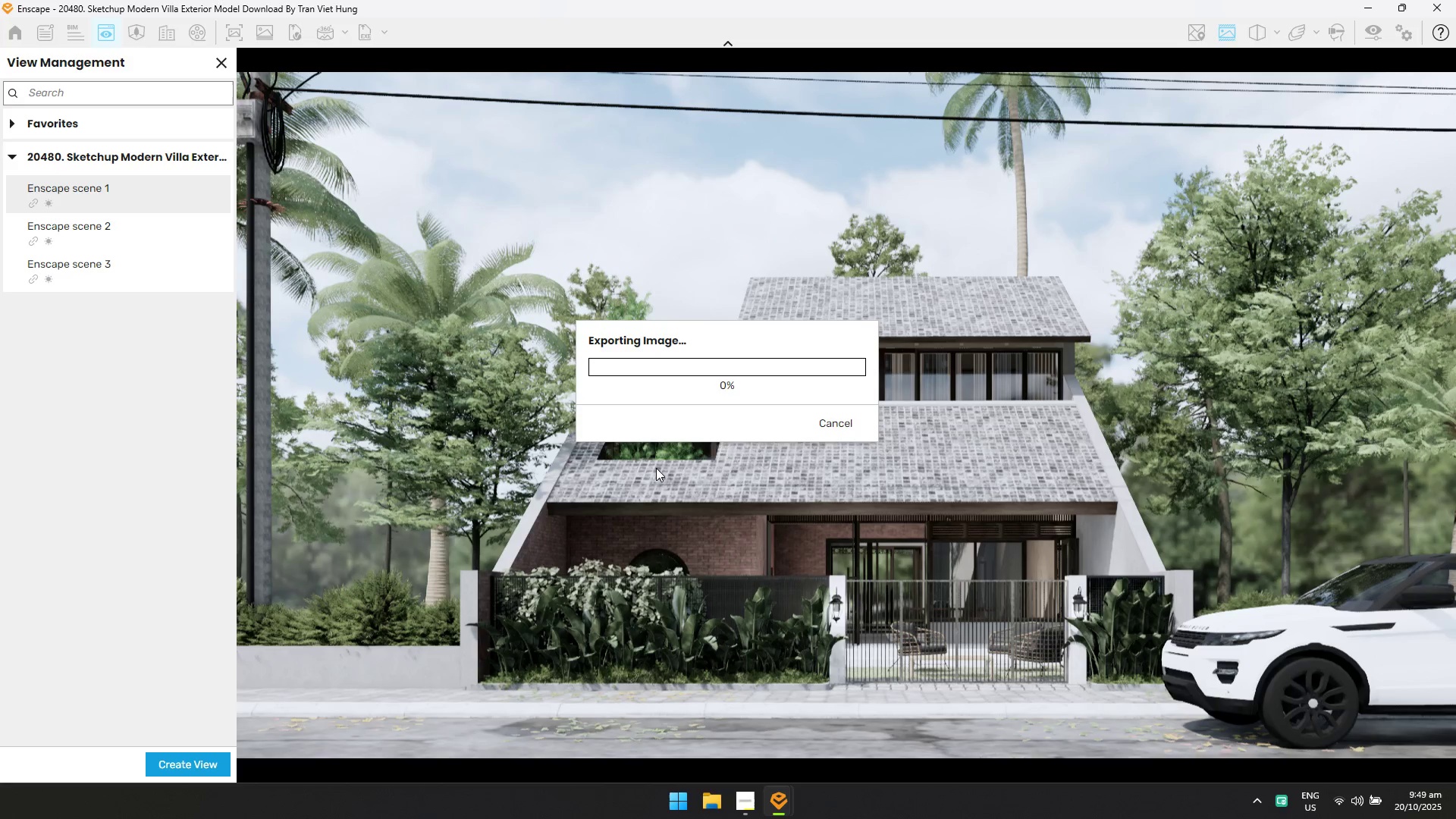 
wait(8.66)
 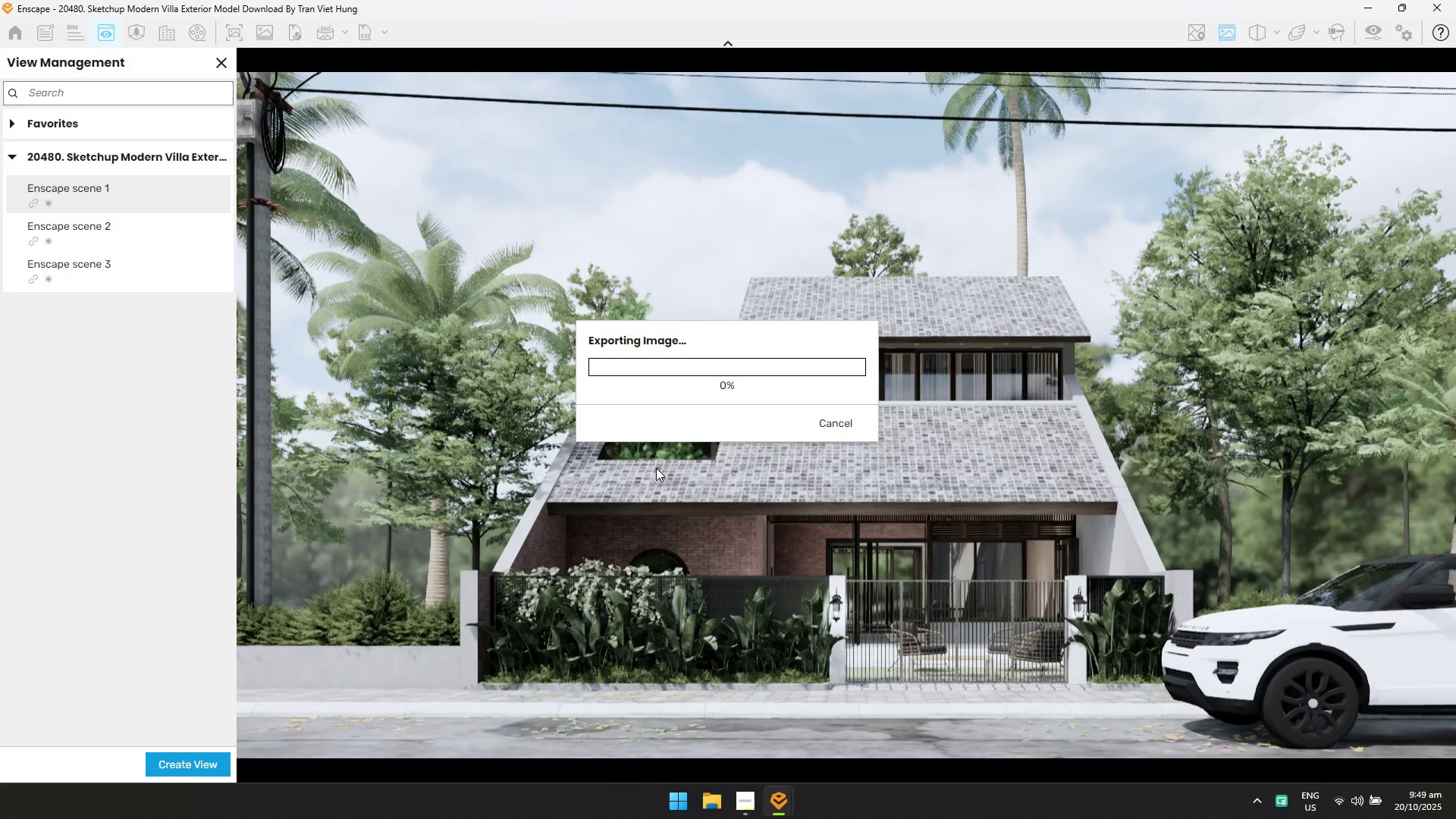 
key(Alt+Tab)
 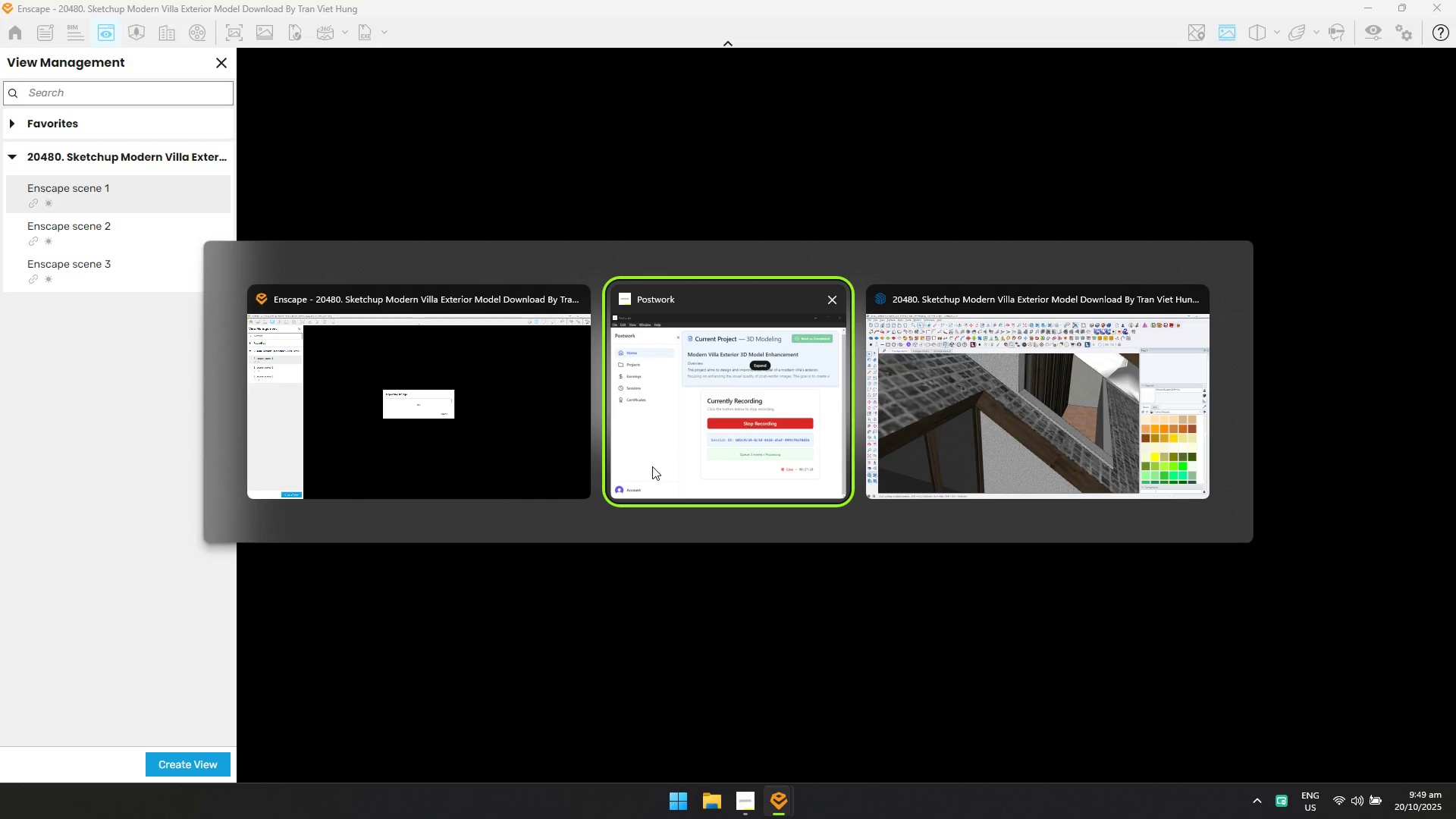 
key(Alt+Tab)
 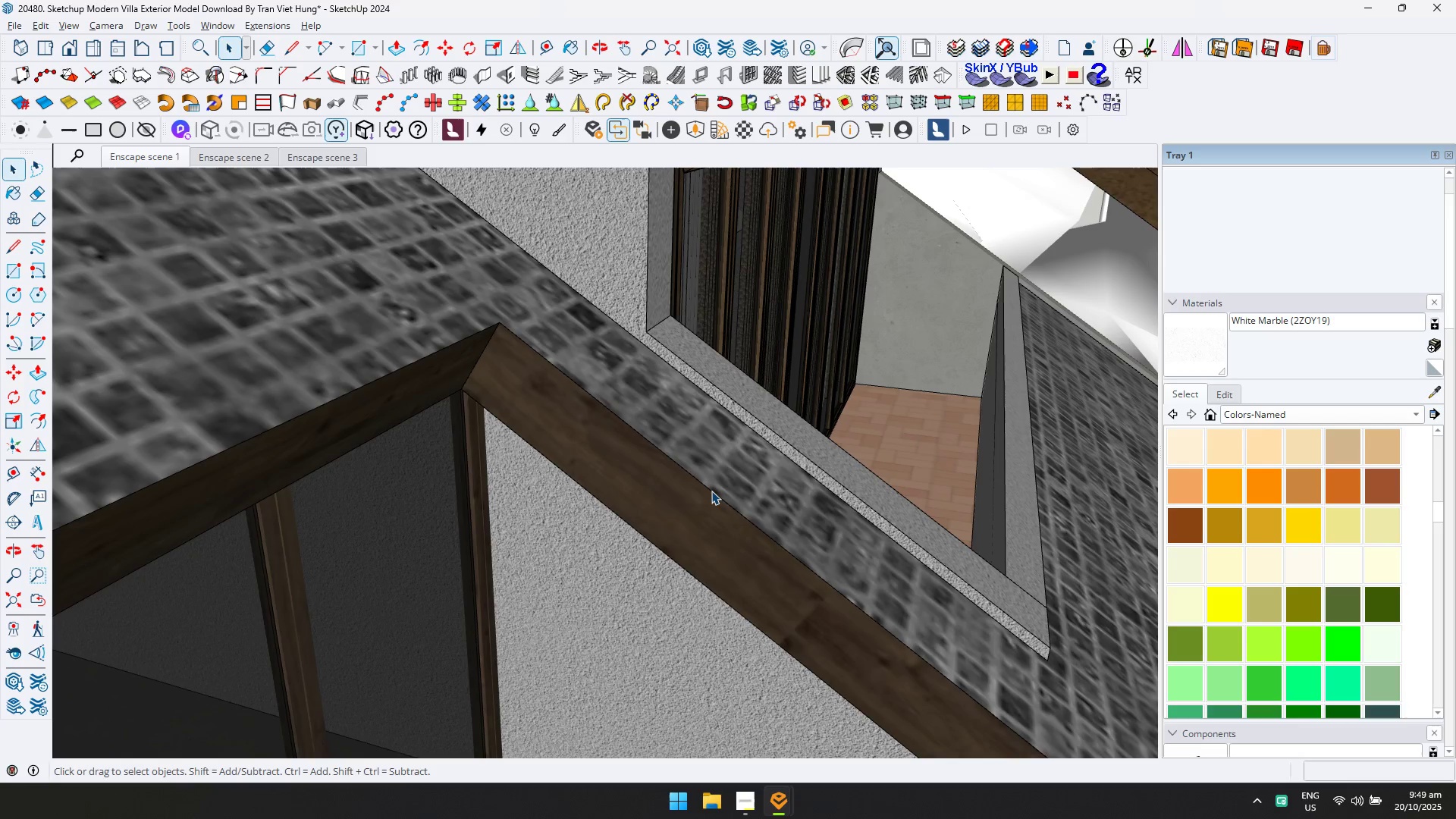 
scroll: coordinate [502, 494], scroll_direction: down, amount: 42.0
 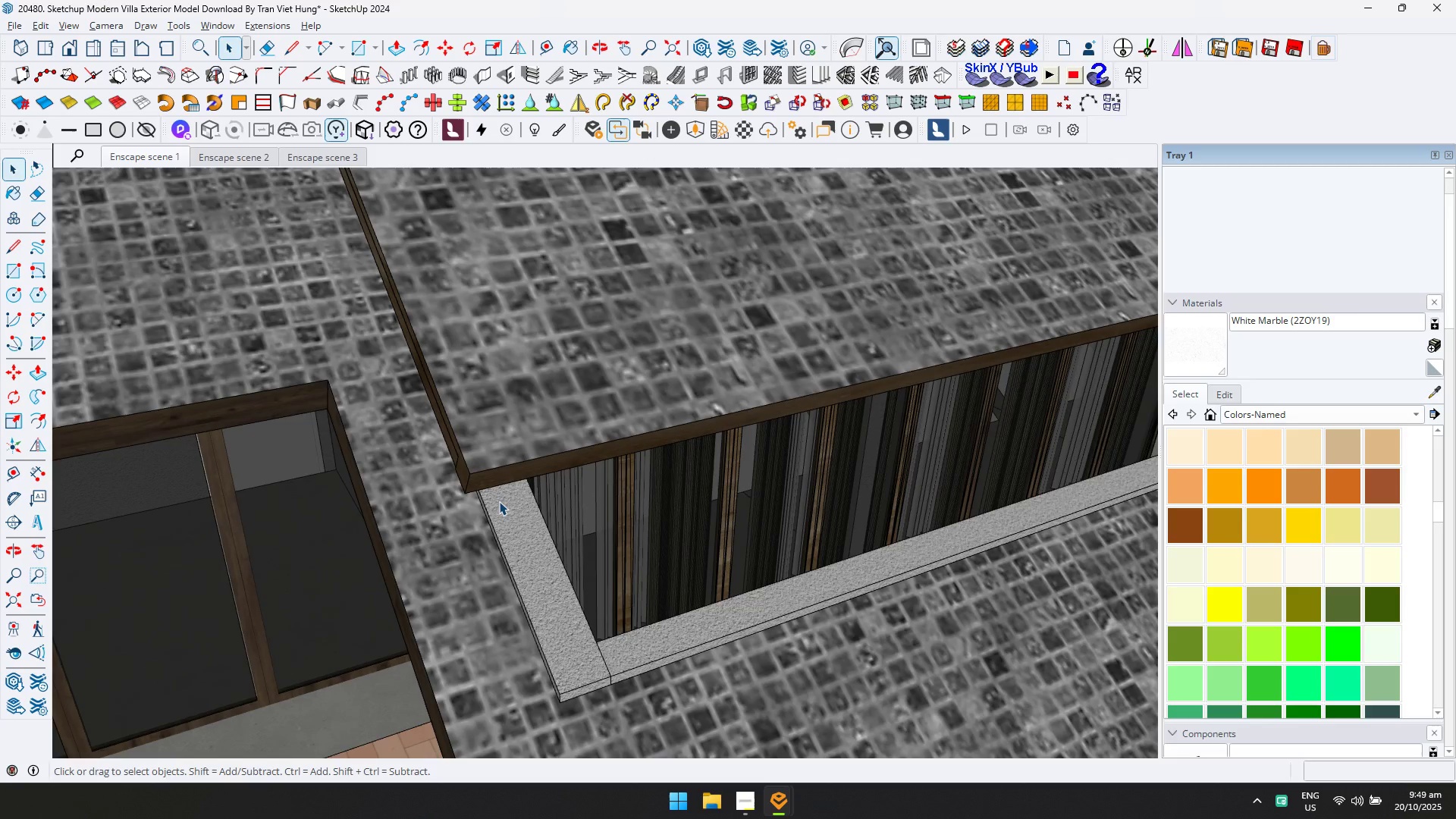 
key(Alt+Tab)
 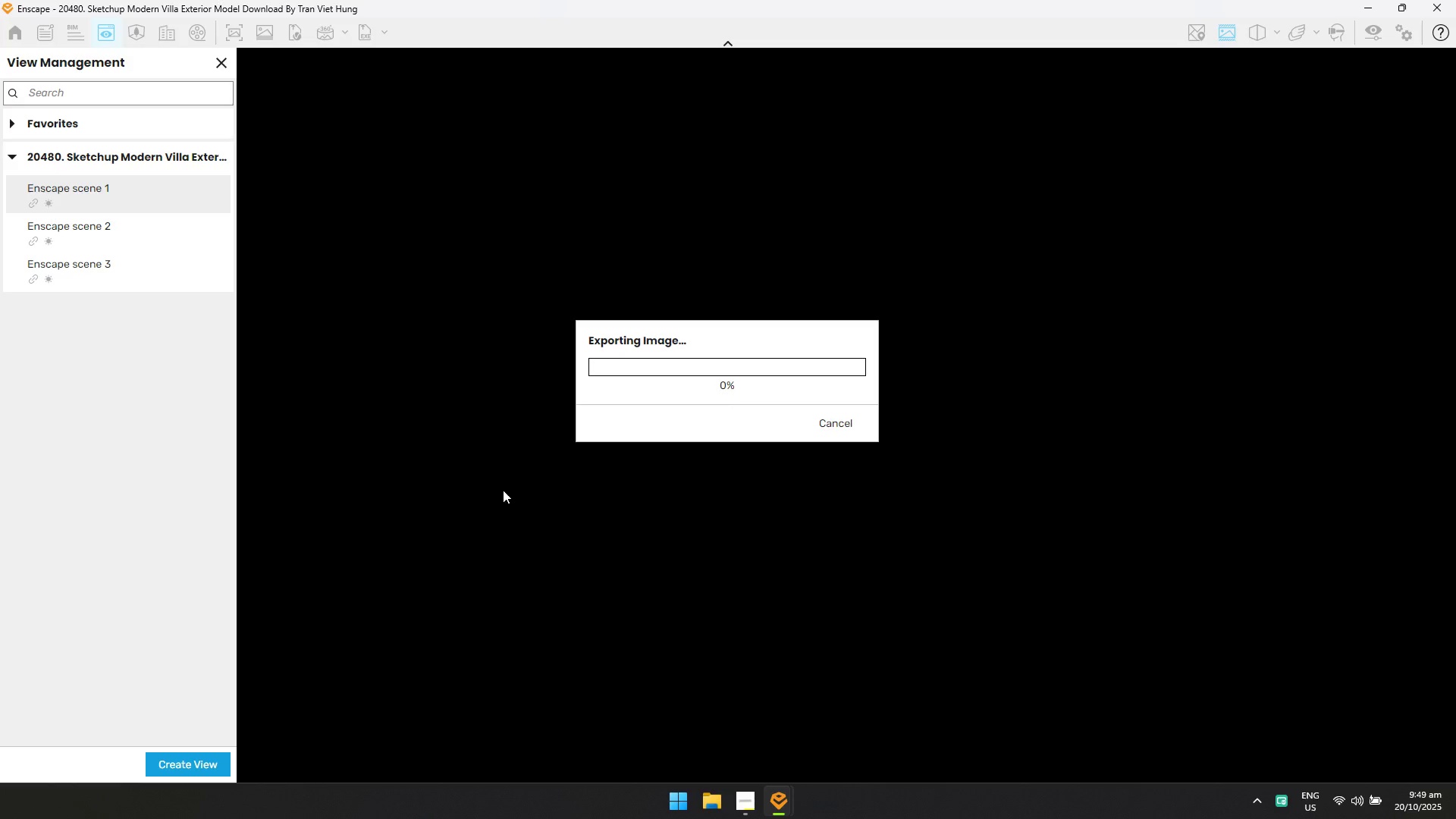 
key(Alt+AltLeft)
 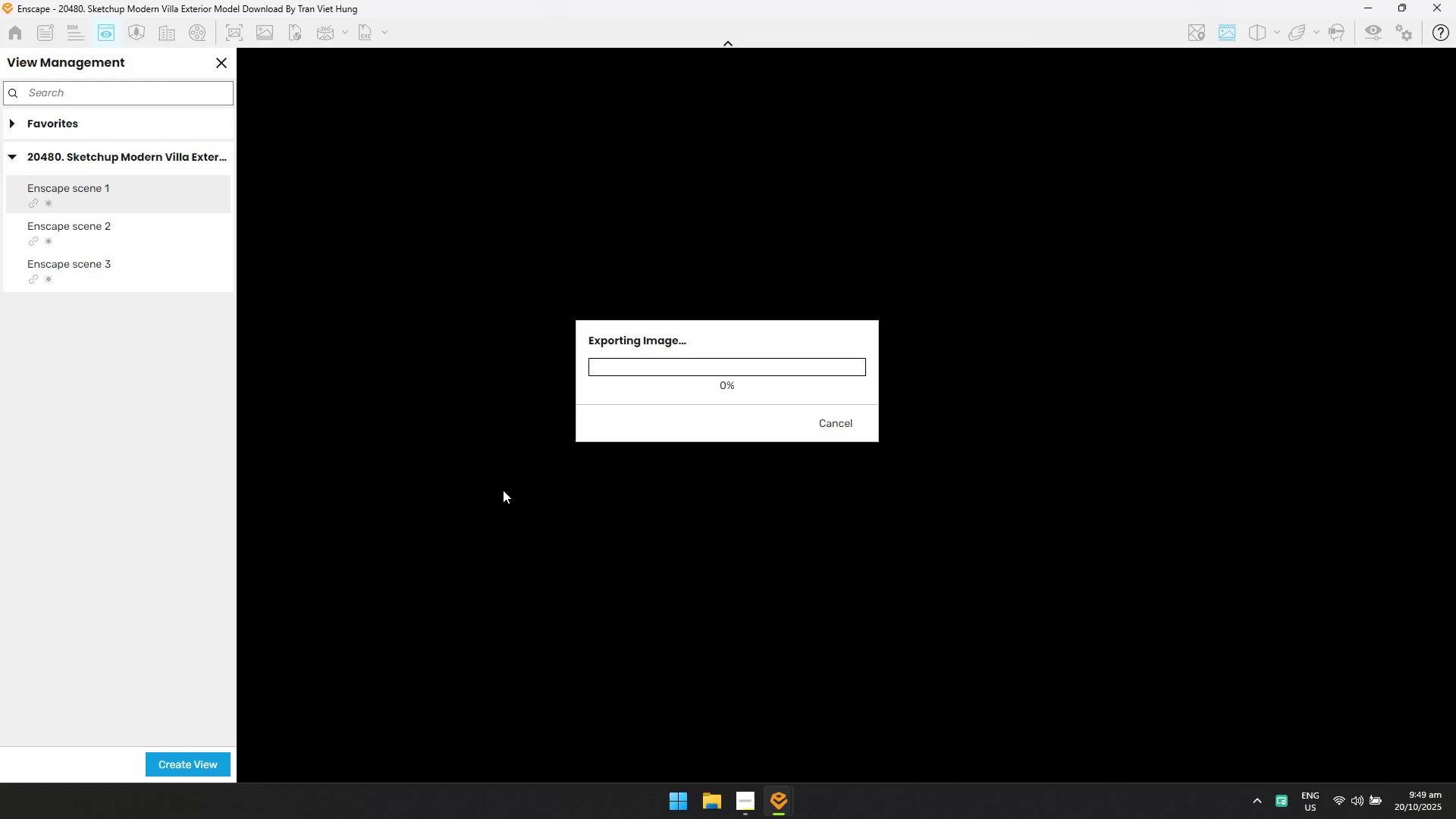 
key(Alt+Tab)
 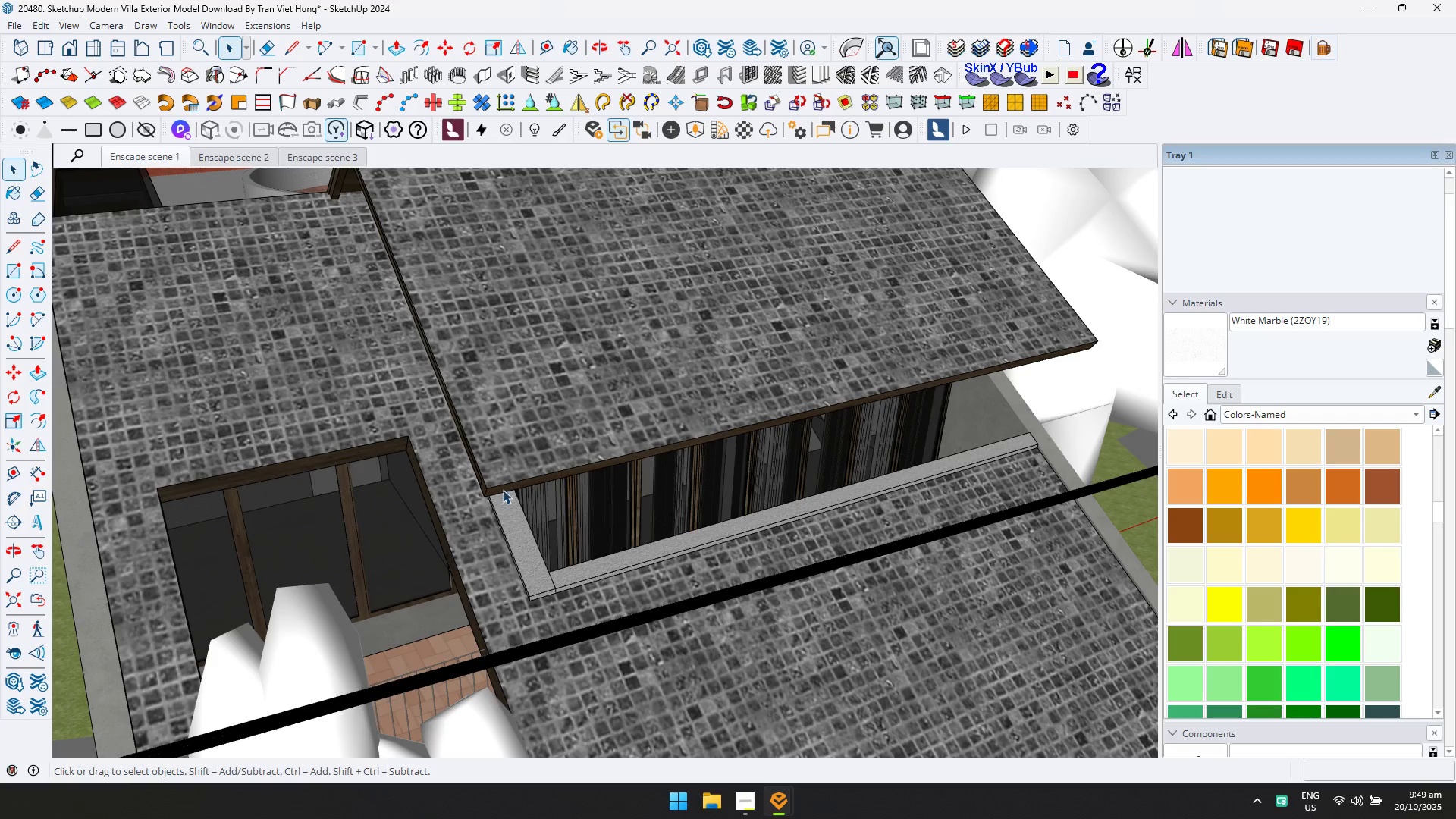 
scroll: coordinate [503, 490], scroll_direction: down, amount: 42.0
 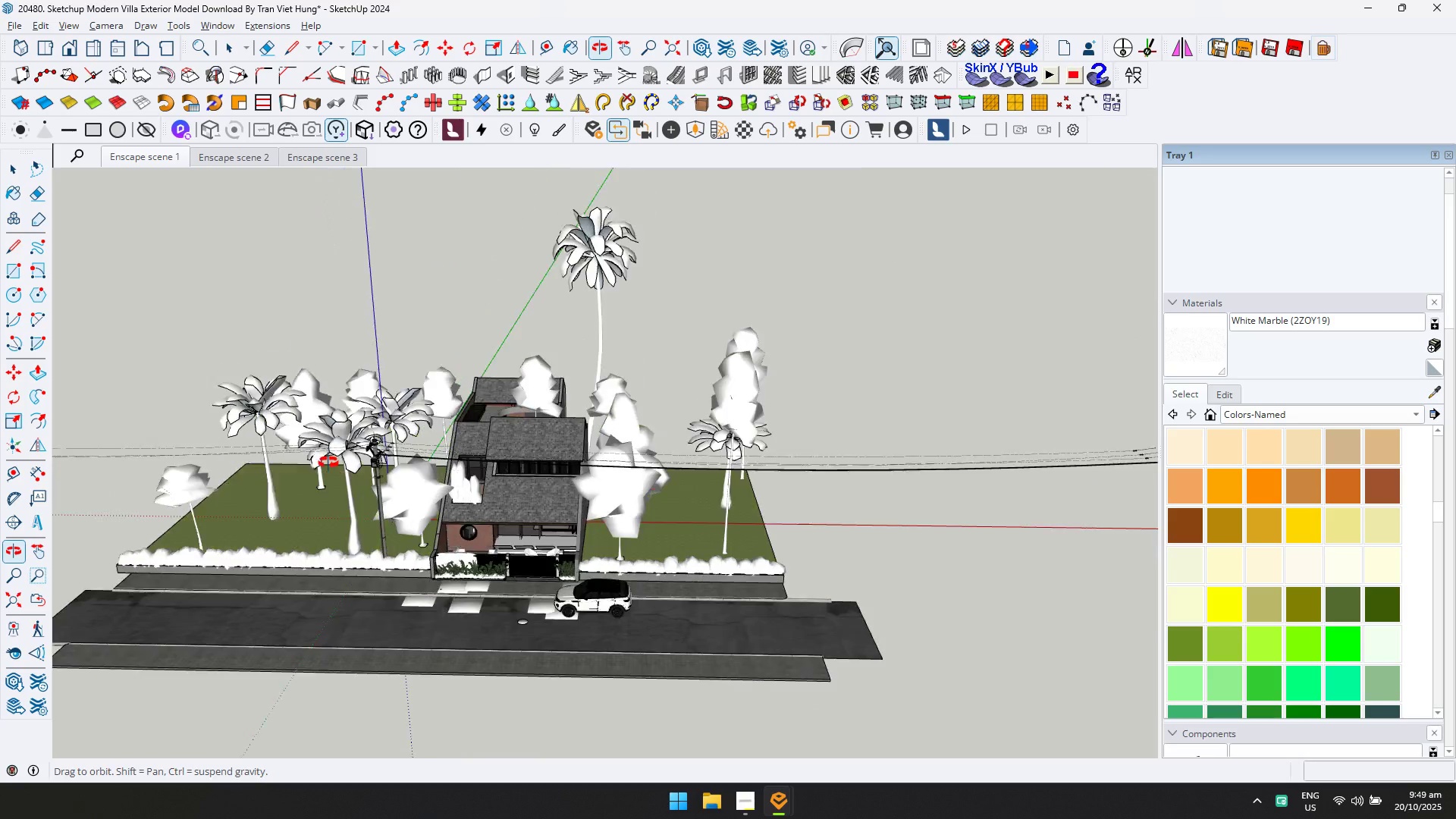 
scroll: coordinate [441, 530], scroll_direction: up, amount: 7.0
 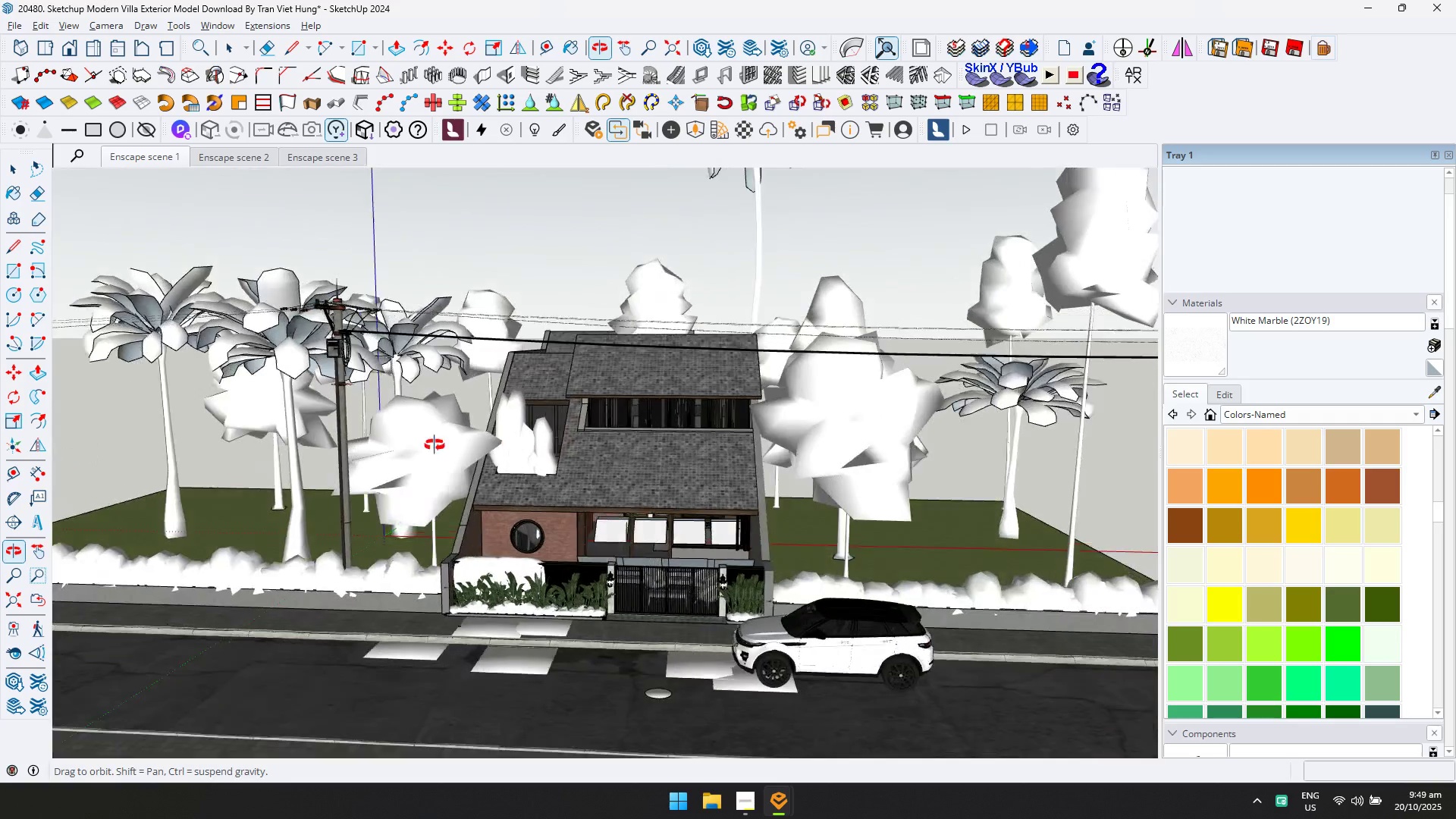 
key(Alt+AltLeft)
 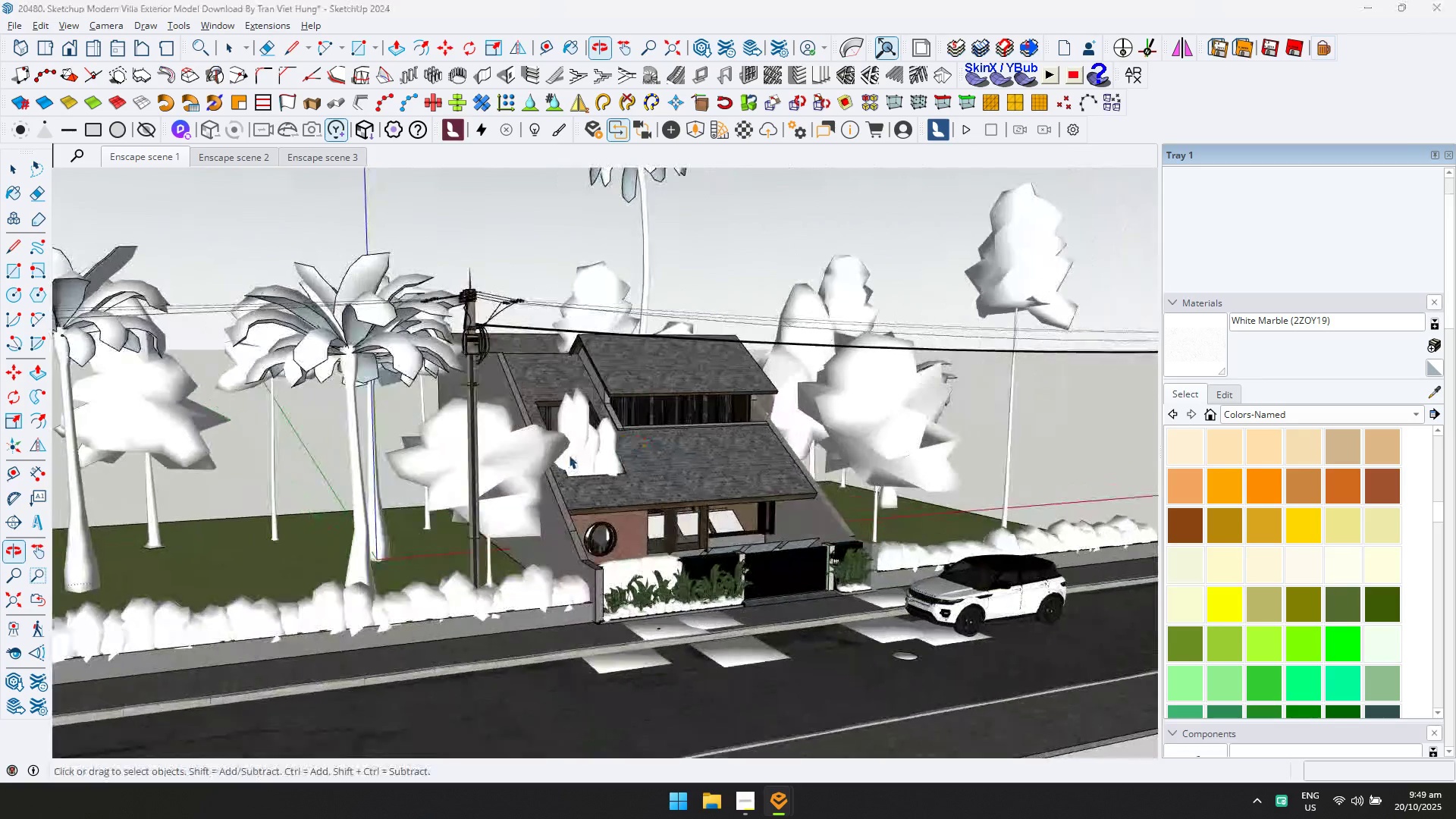 
key(Alt+Tab)
 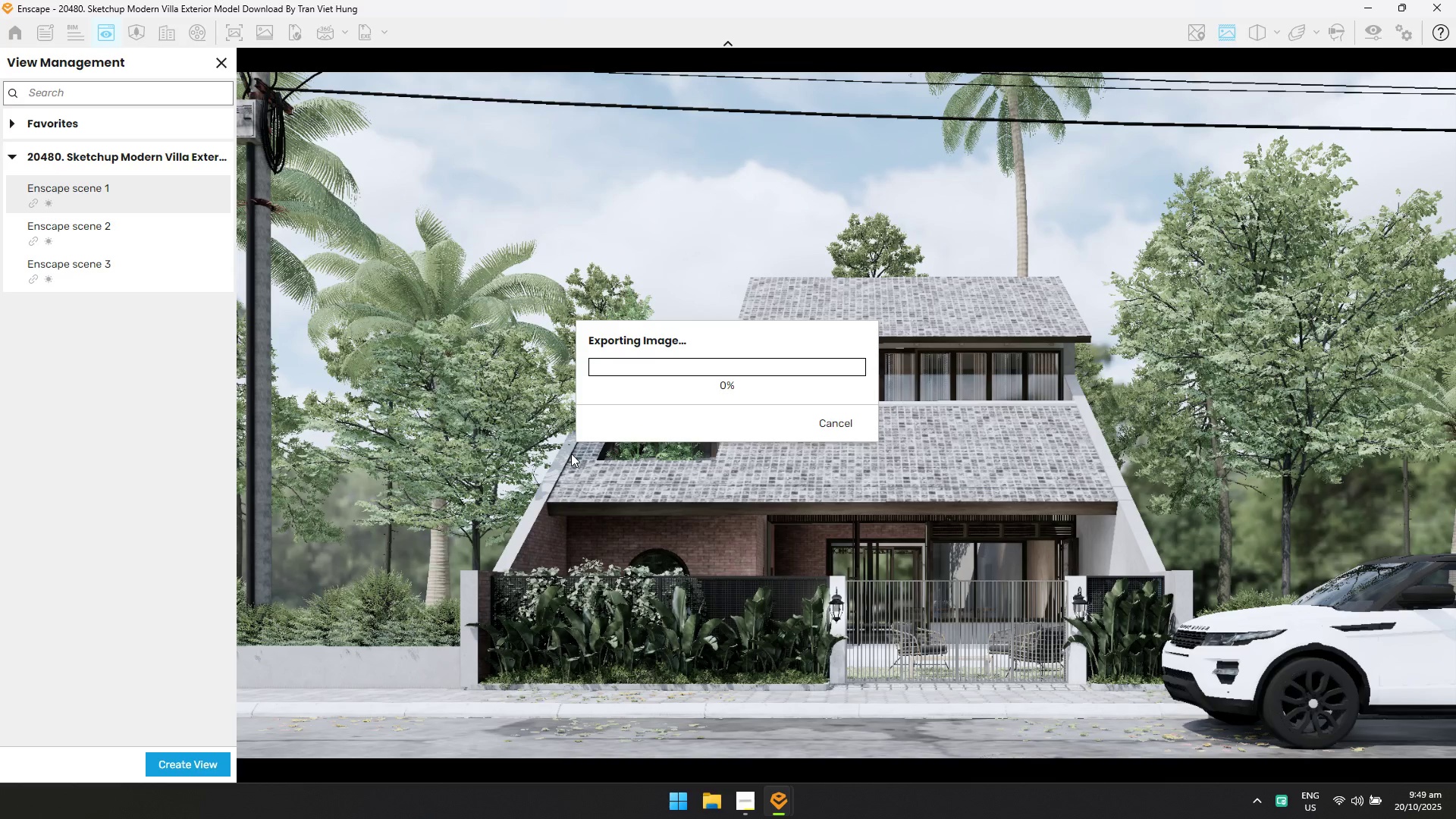 
key(Alt+AltLeft)
 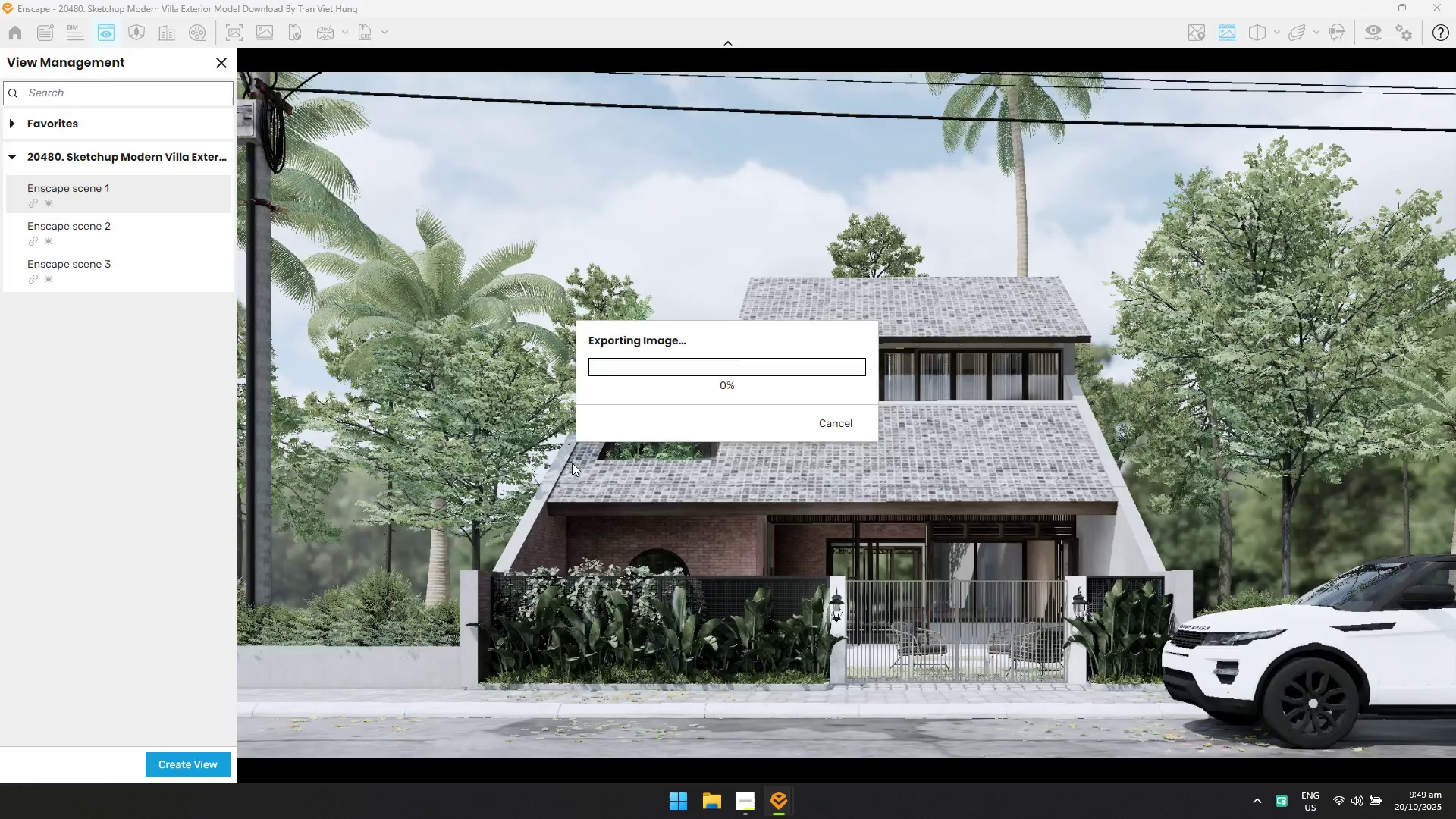 
key(Alt+Tab)
 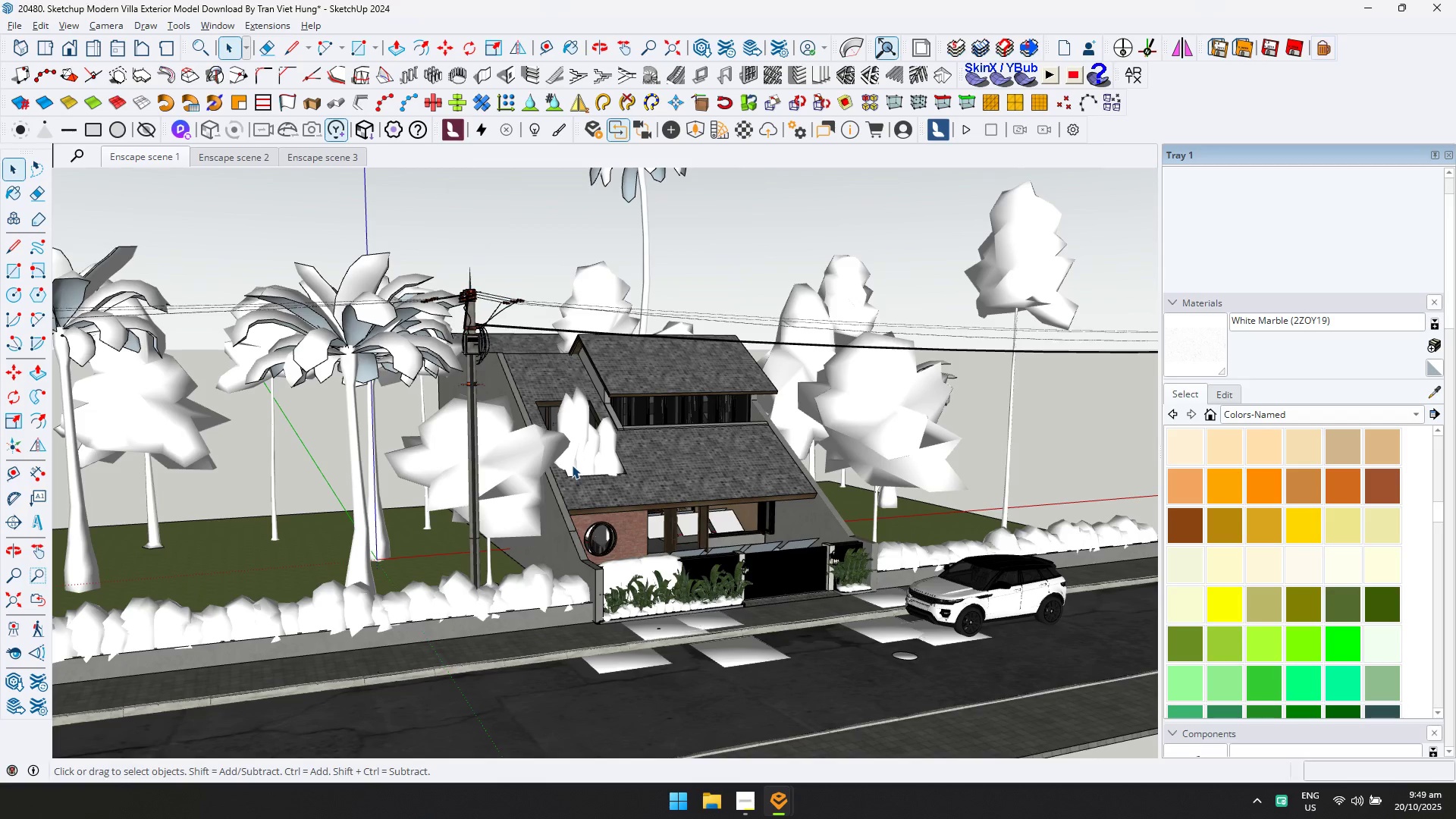 
key(Alt+AltLeft)
 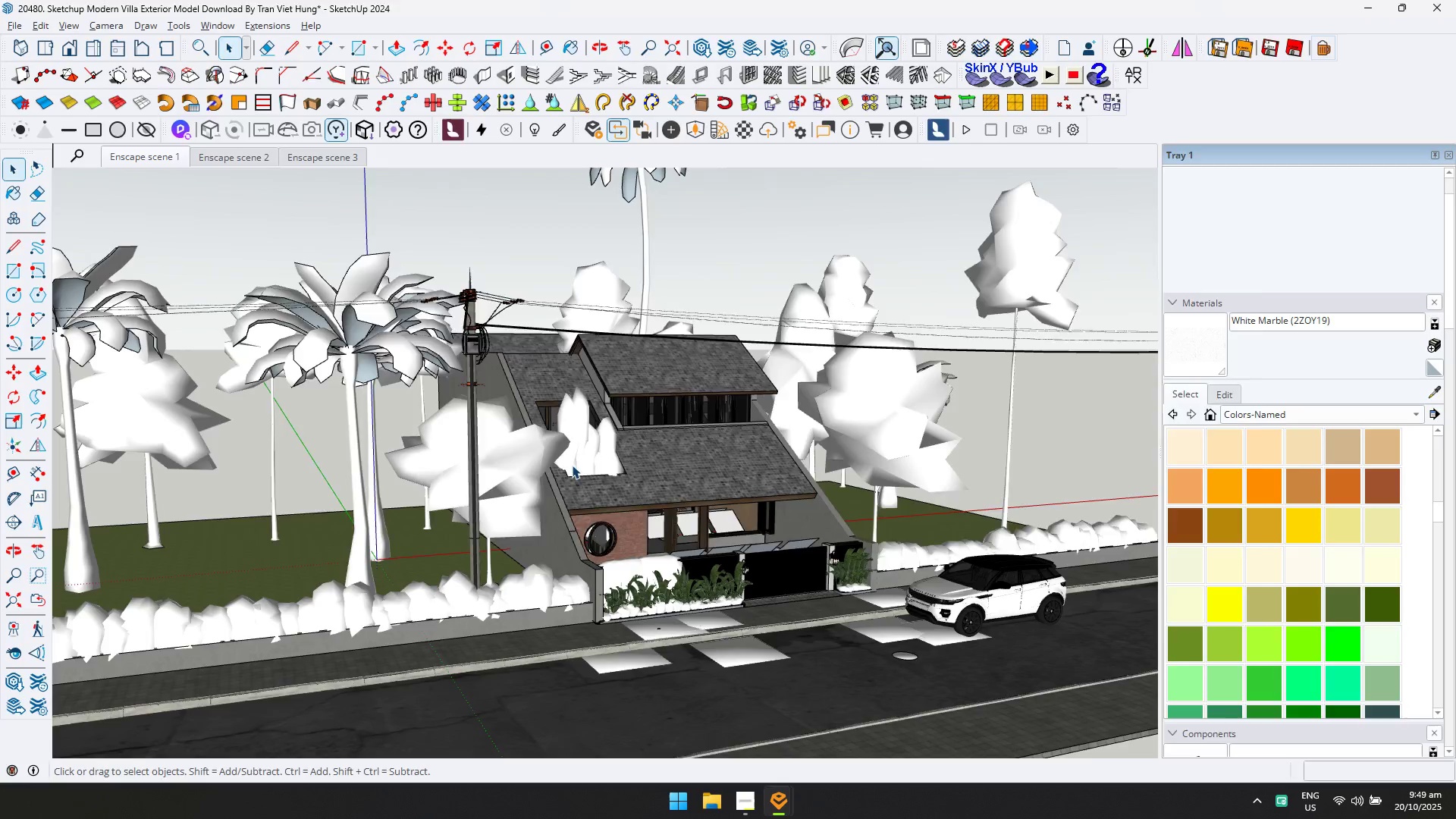 
key(Alt+Tab)
 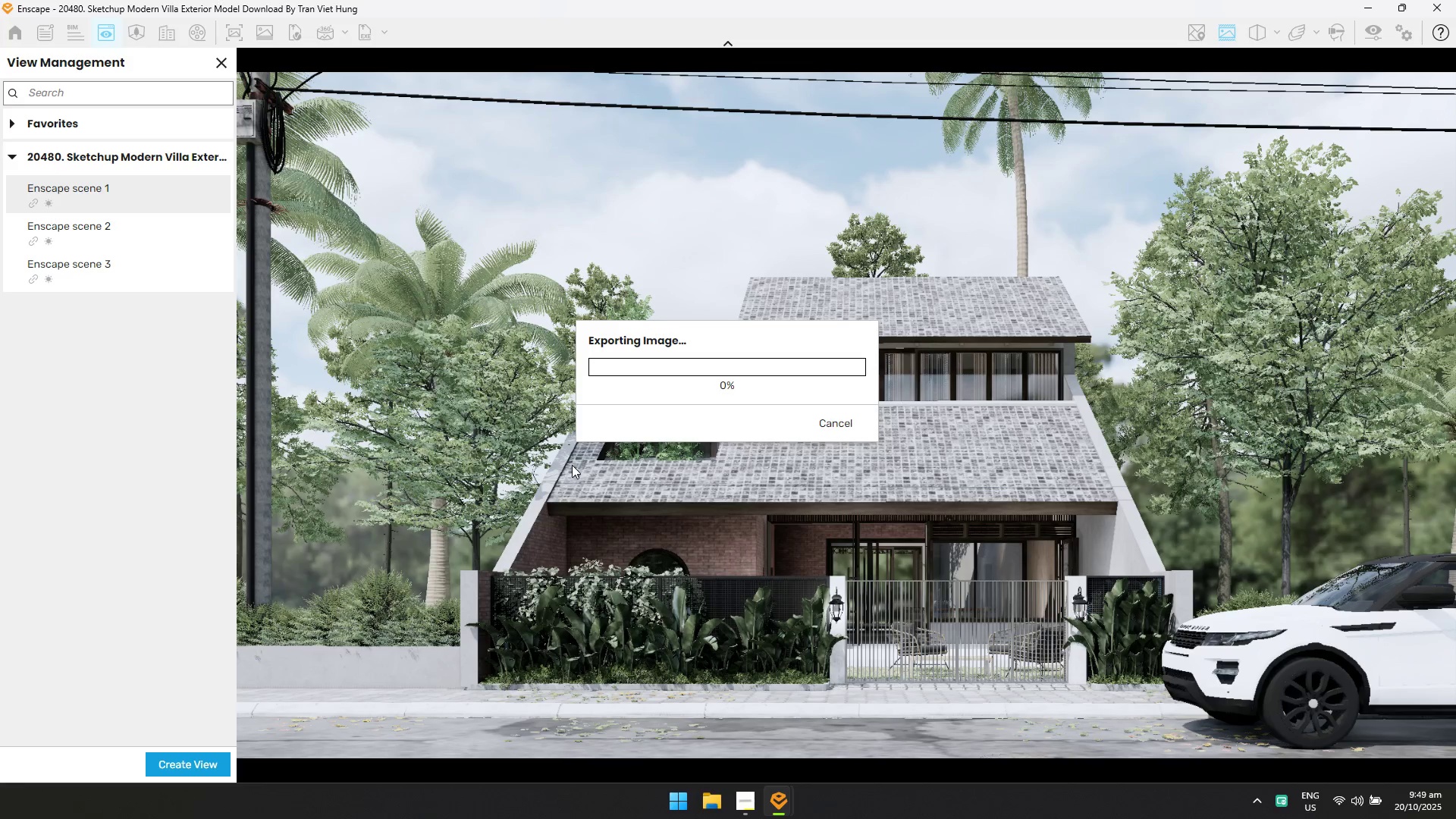 
key(Alt+AltLeft)
 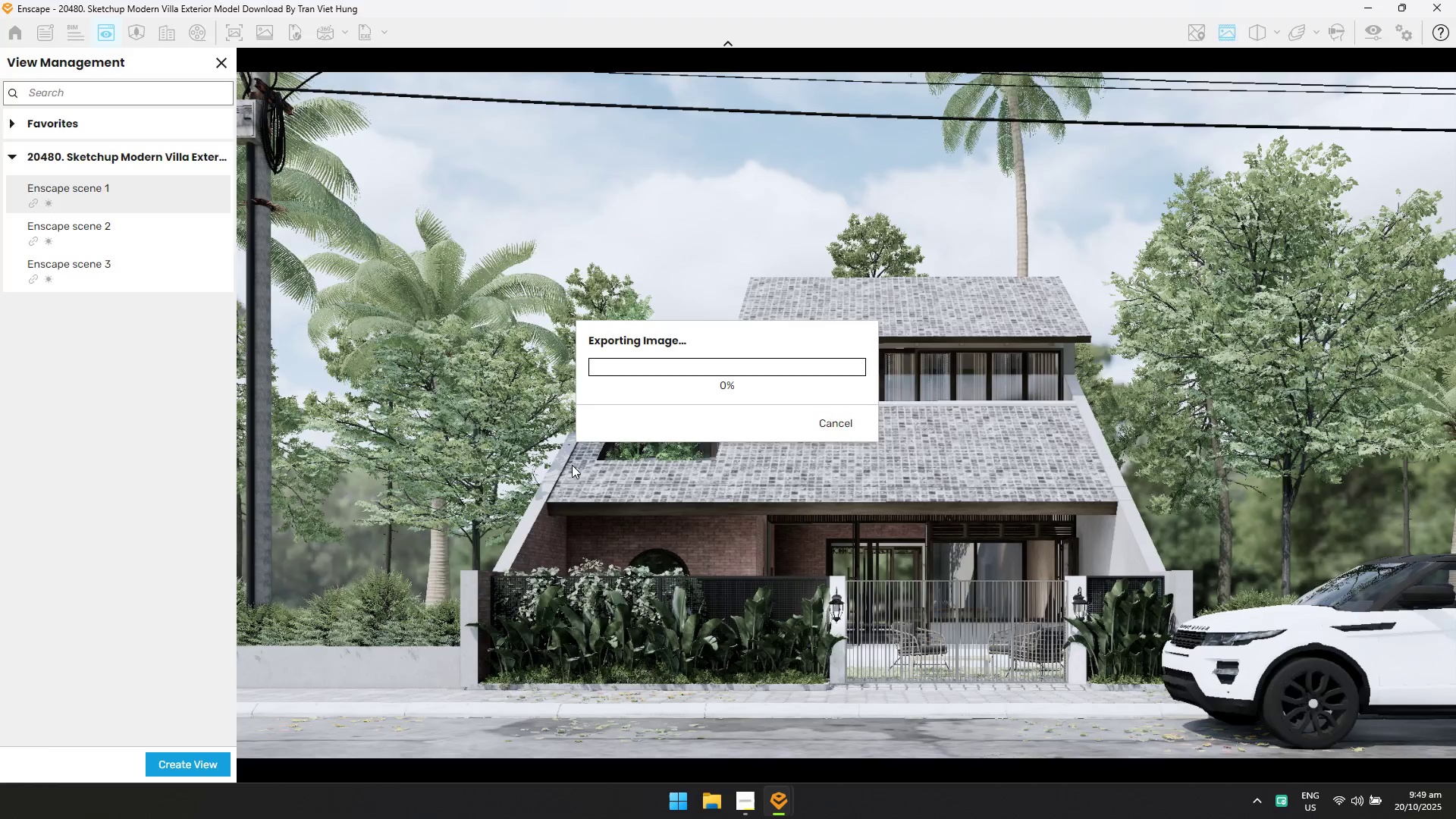 
key(Alt+Tab)
 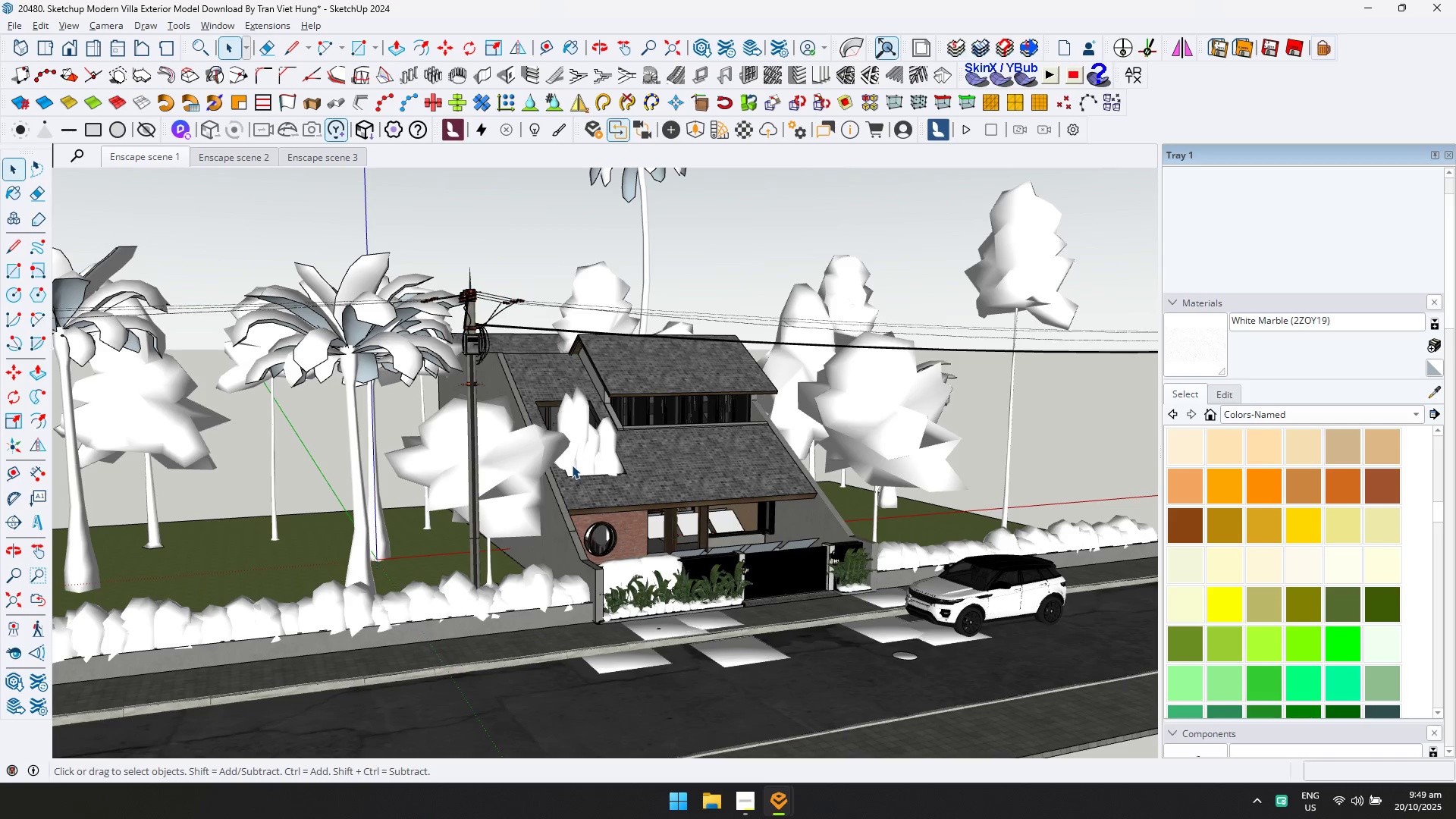 
key(Alt+AltLeft)
 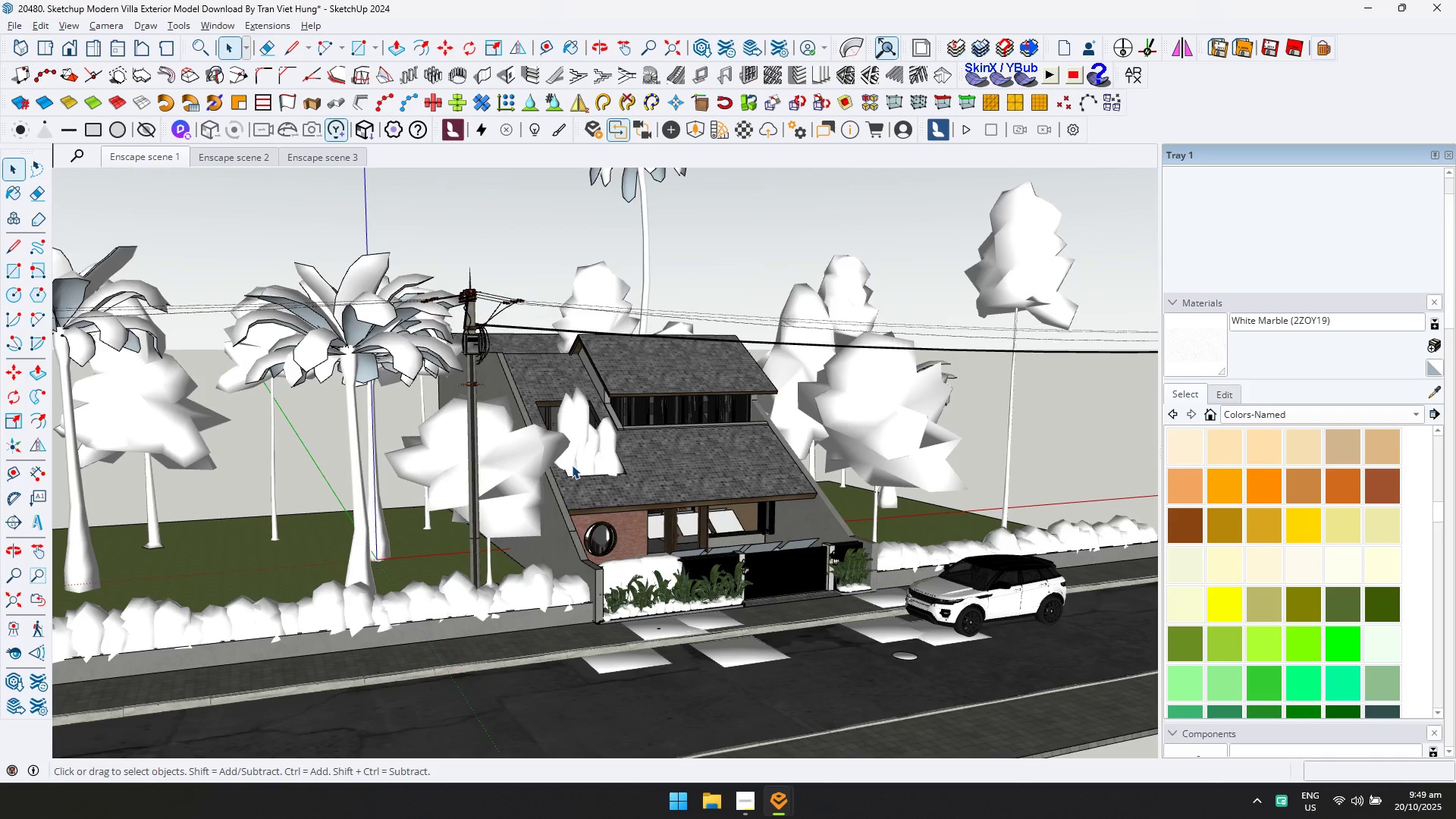 
key(Alt+Tab)
 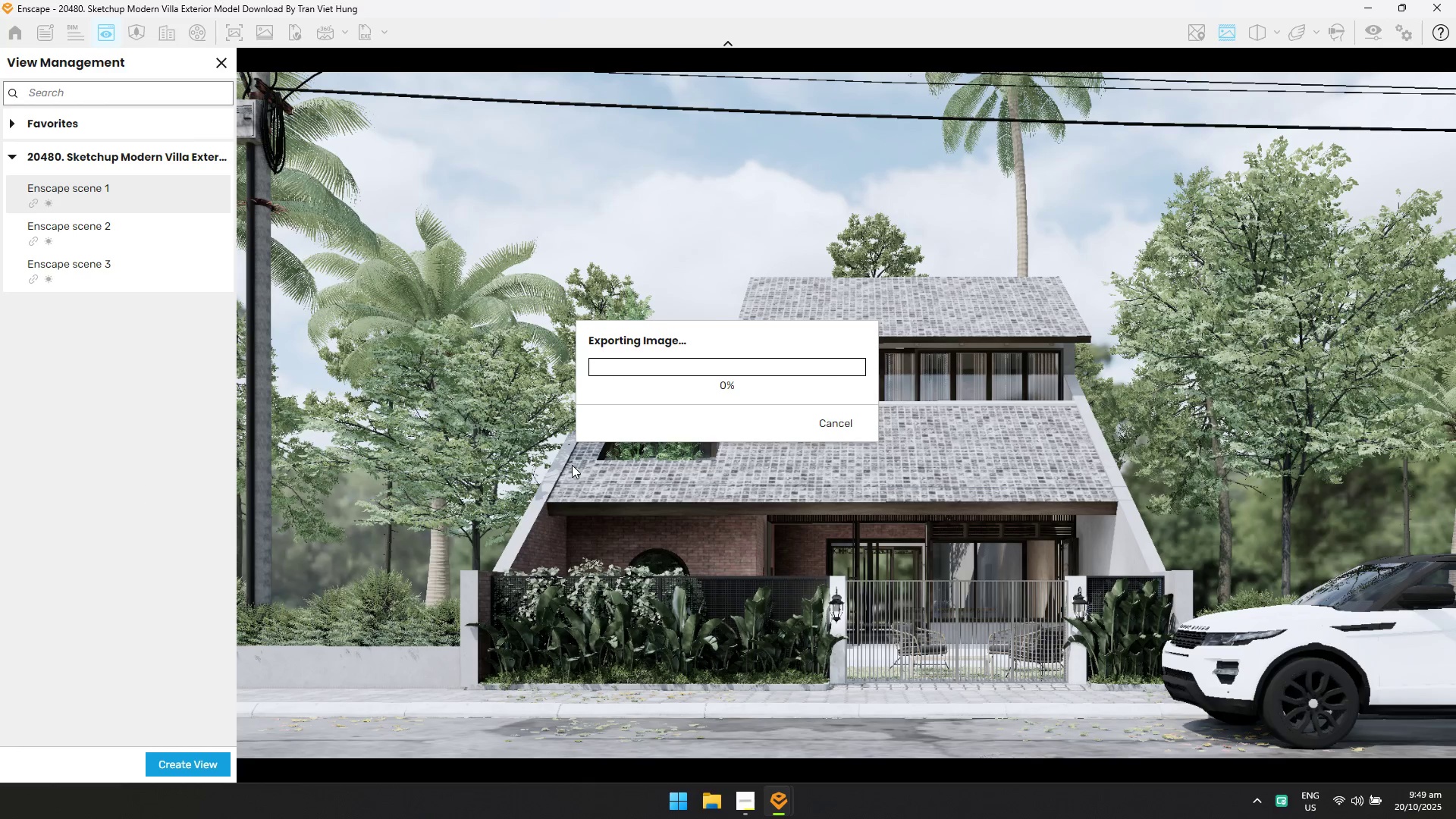 
wait(5.85)
 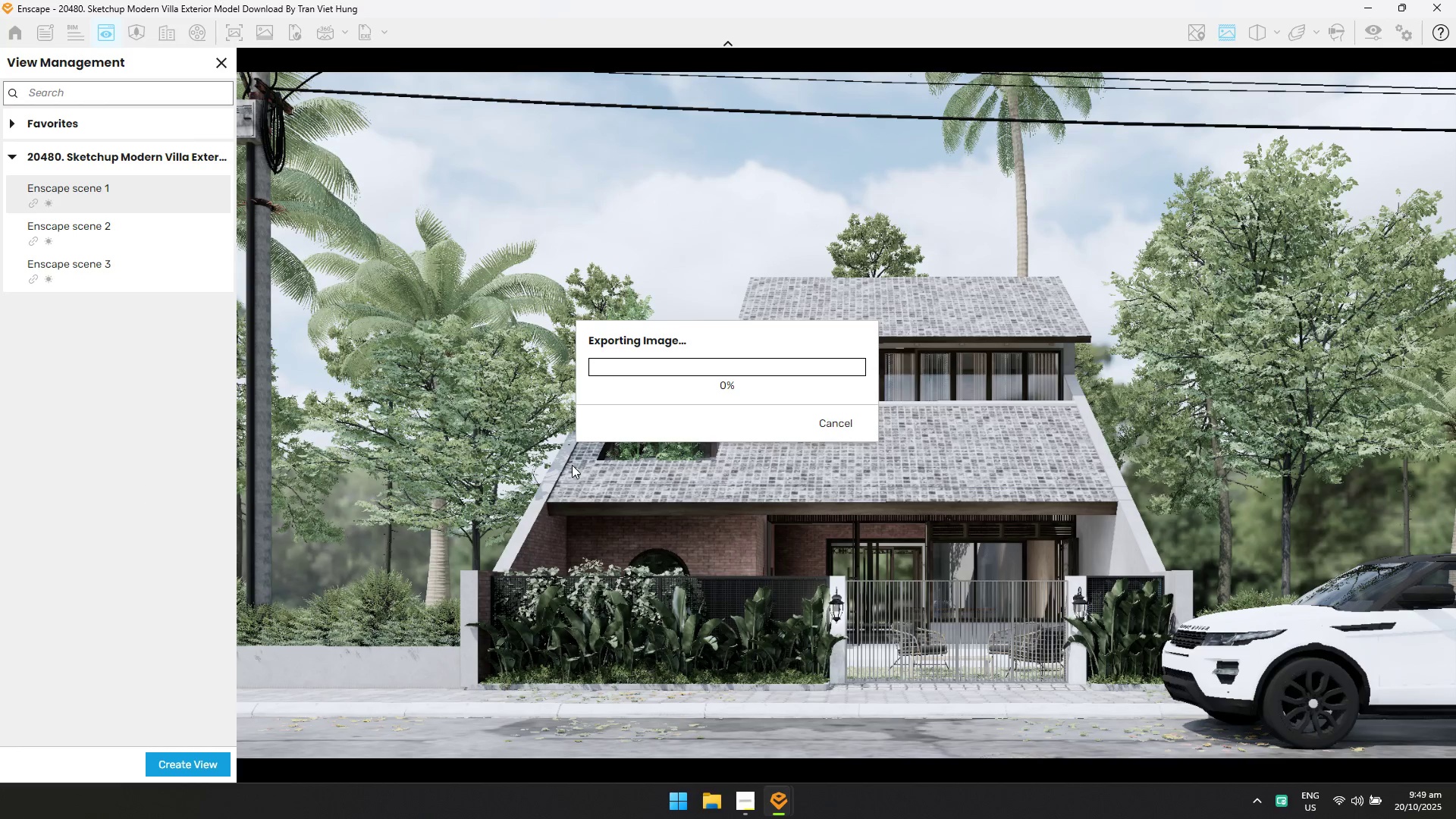 
key(Alt+AltLeft)
 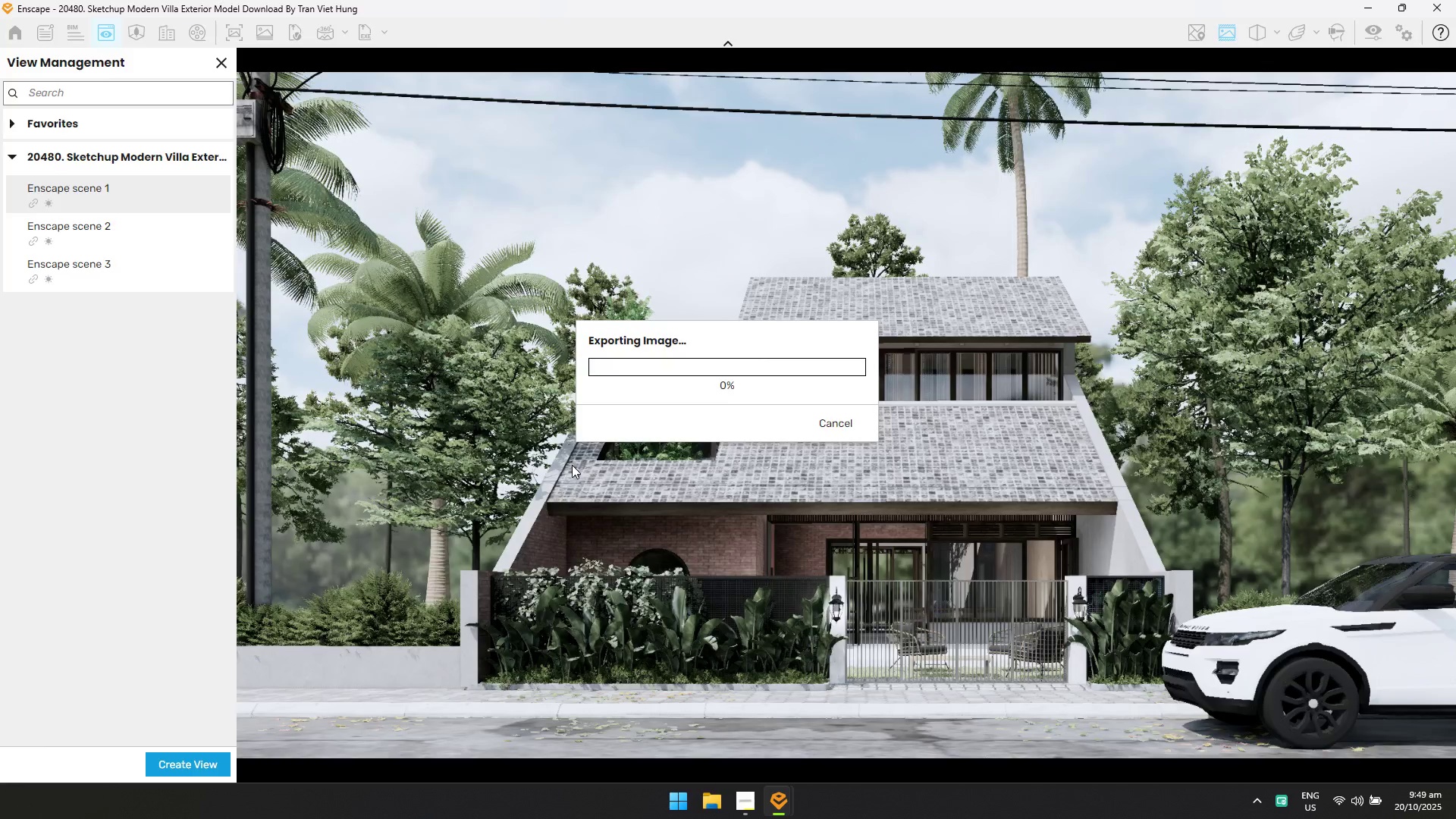 
key(Alt+Tab)
 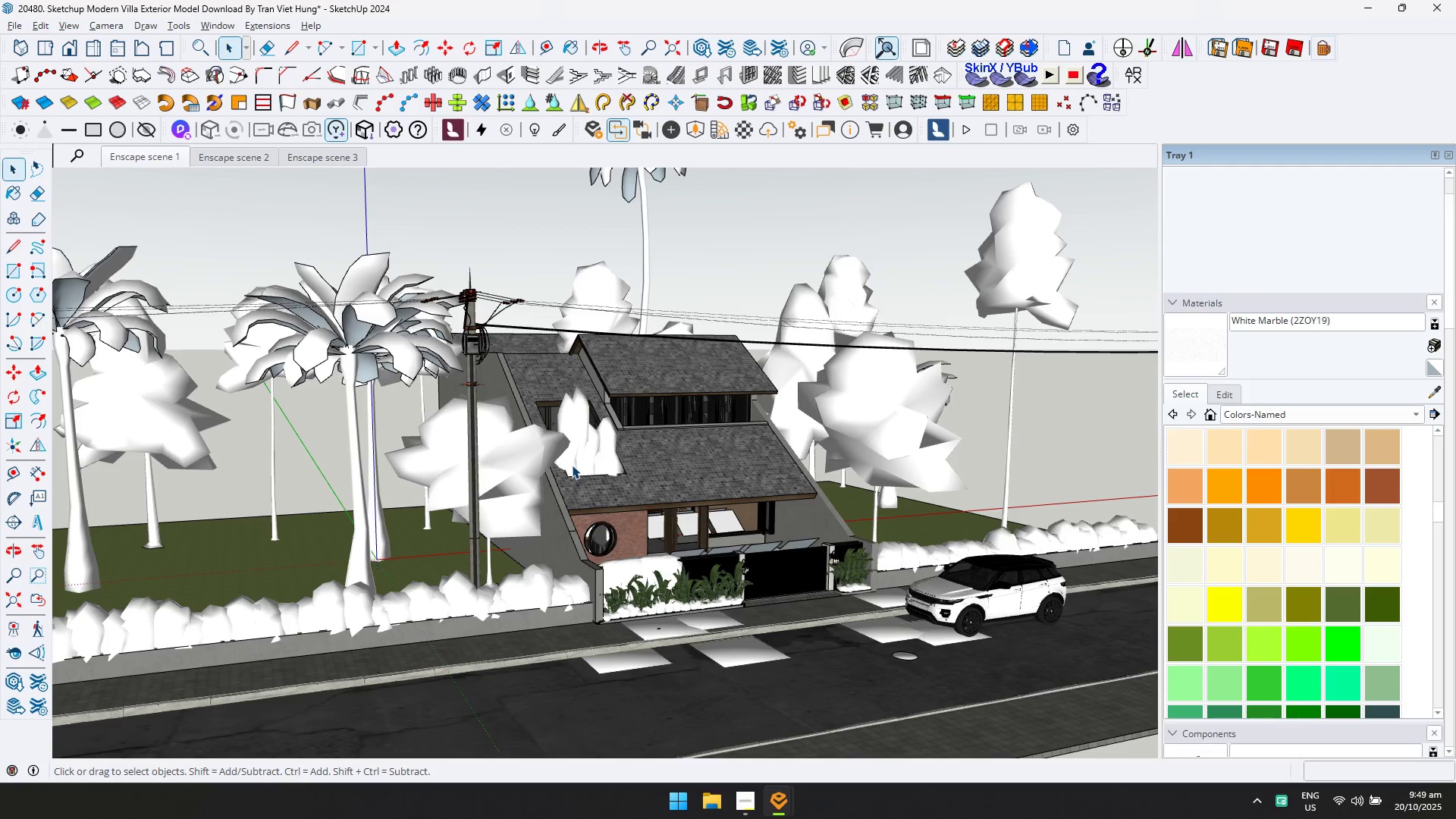 
key(Alt+AltLeft)
 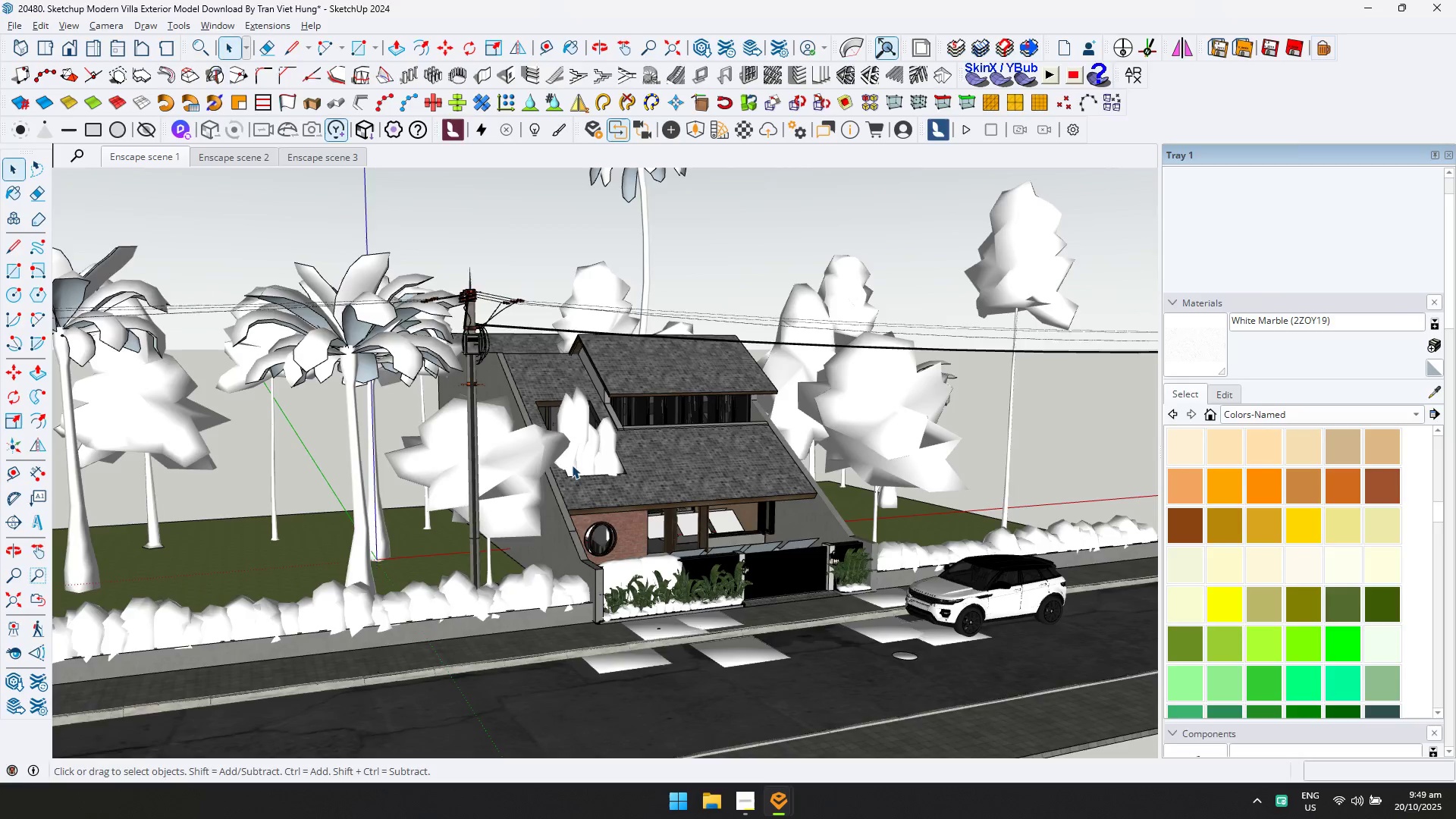 
key(Alt+Tab)
 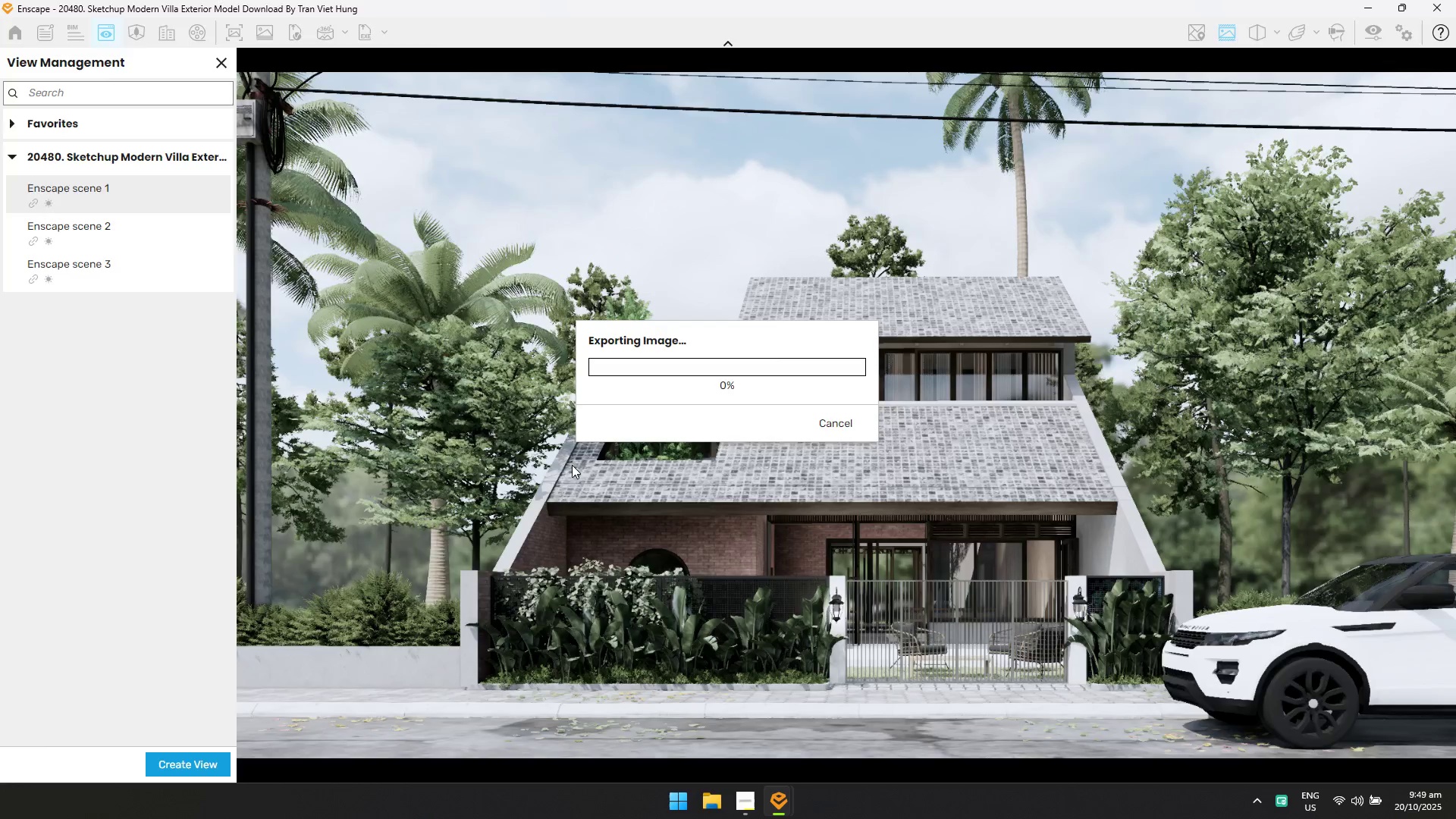 
key(Alt+AltLeft)
 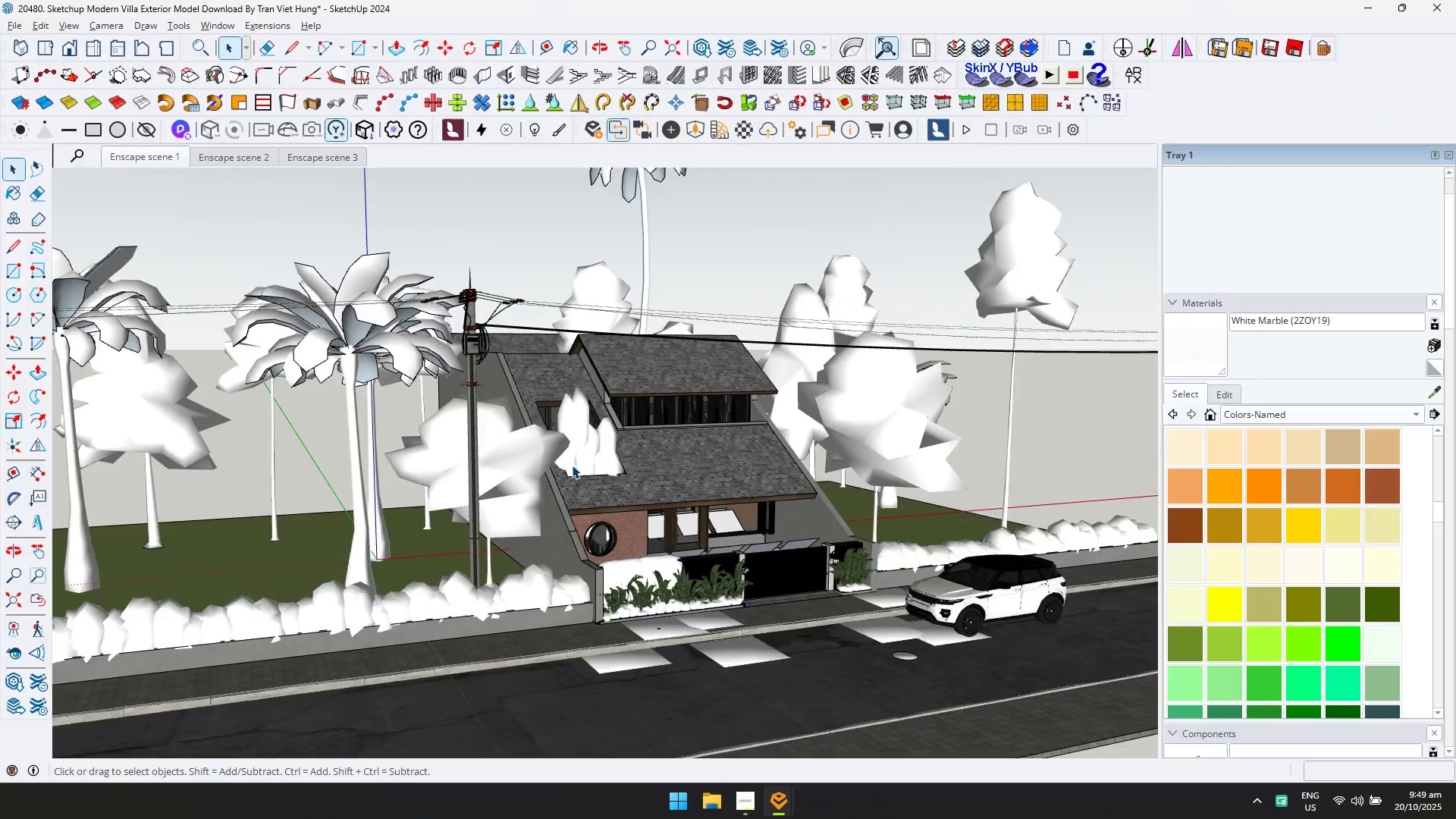 
key(Alt+Tab)
 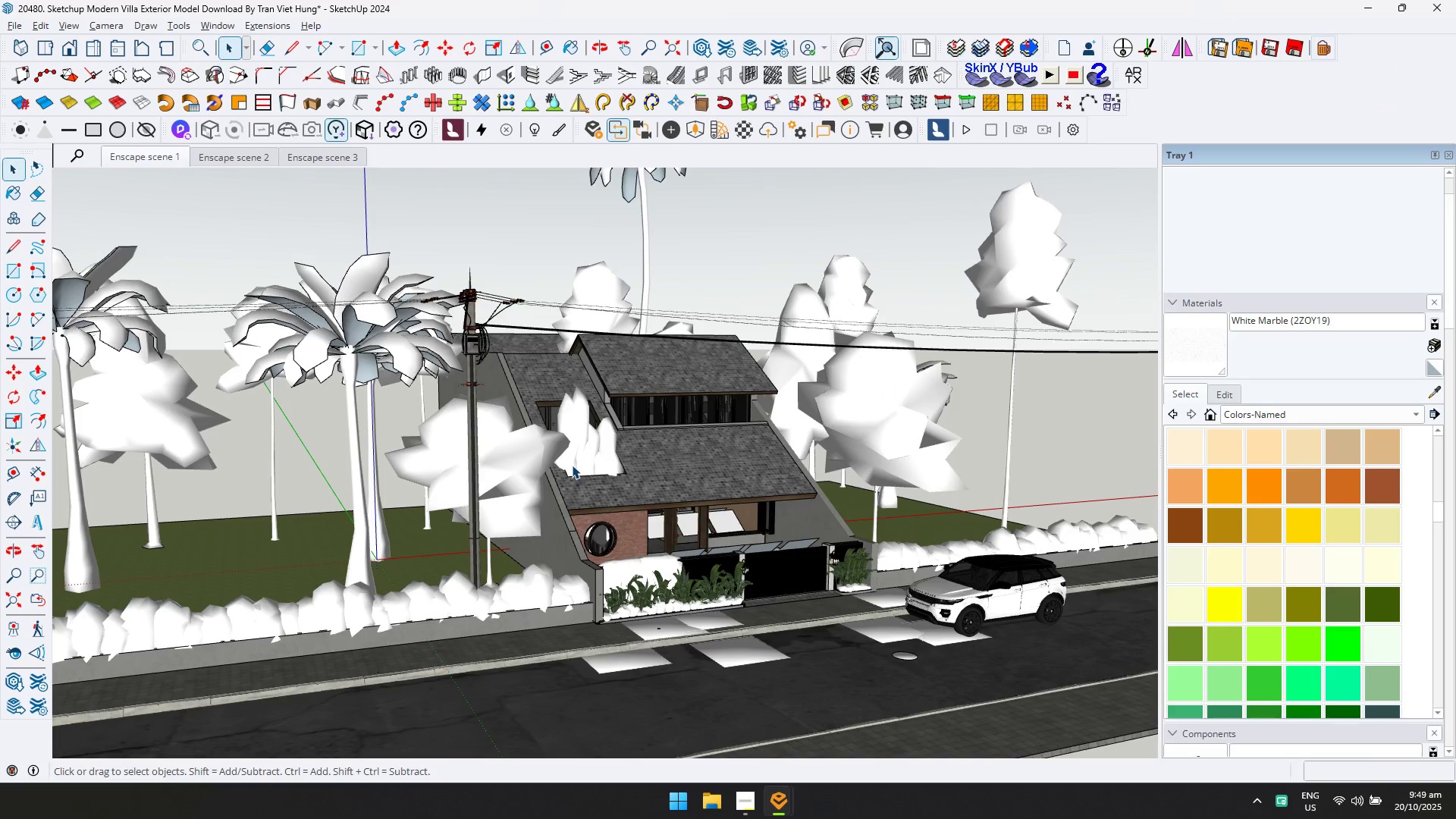 
key(Alt+AltLeft)
 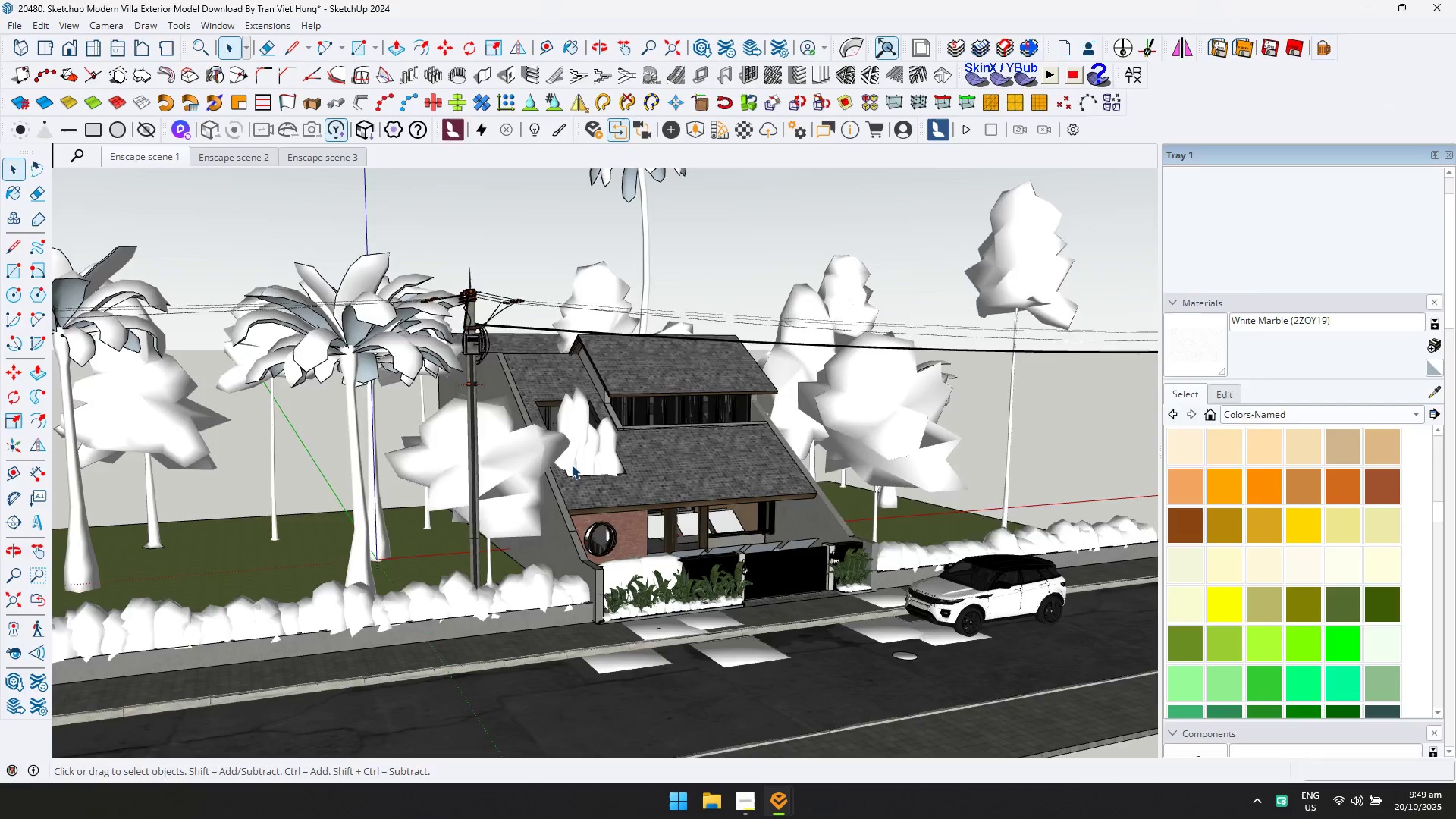 
key(Alt+Tab)
 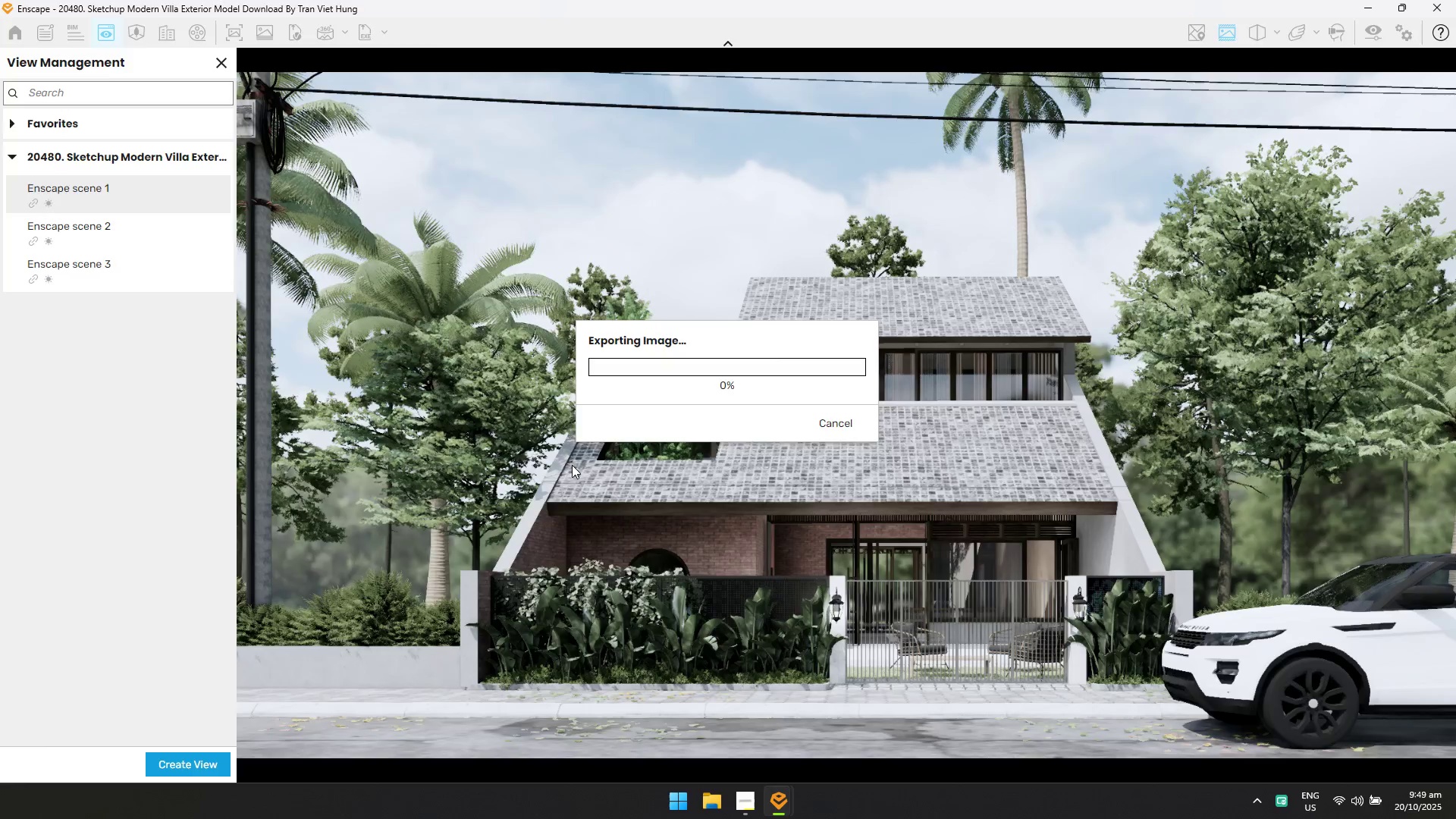 
key(Alt+AltLeft)
 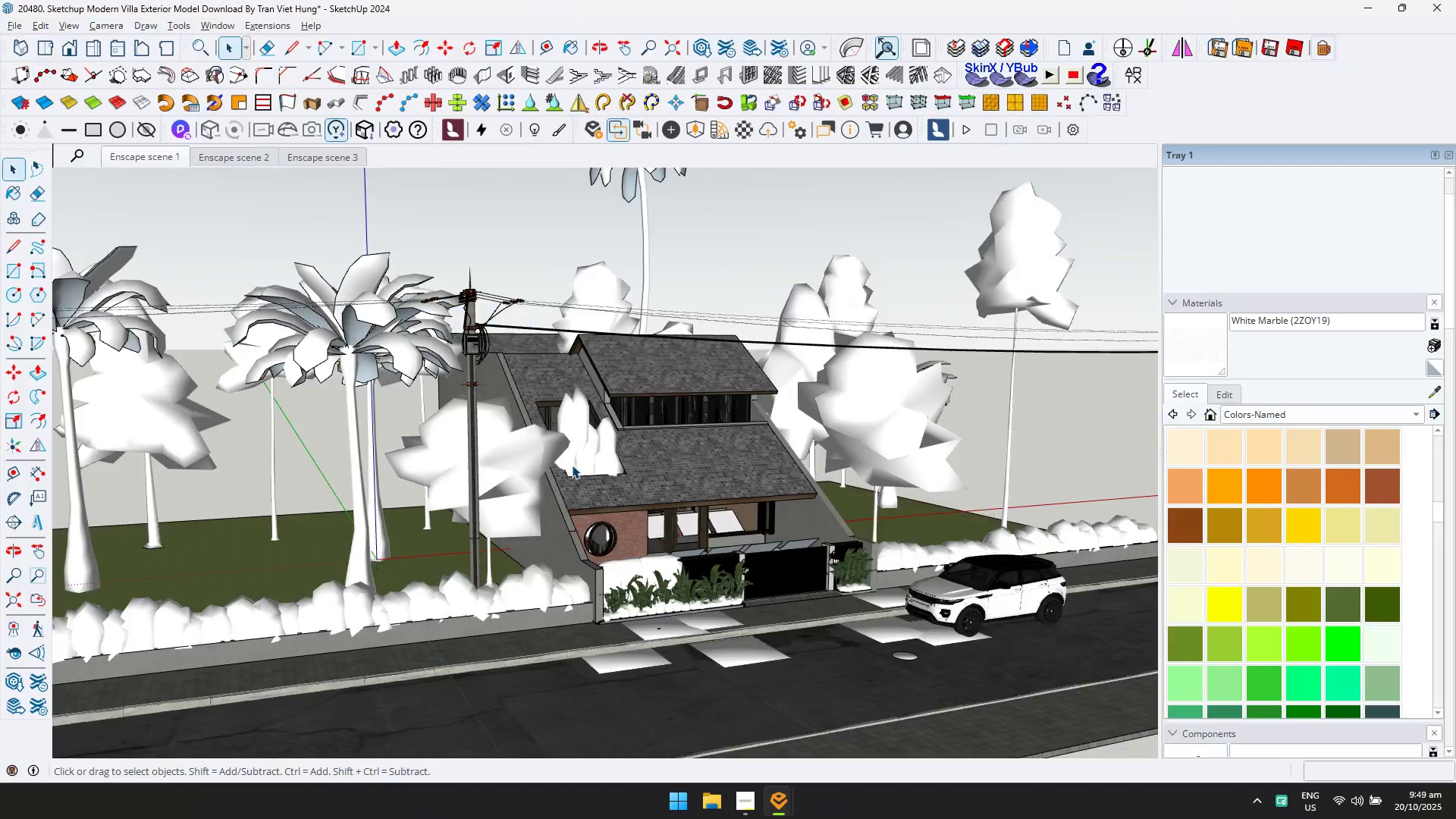 
key(Alt+Tab)
 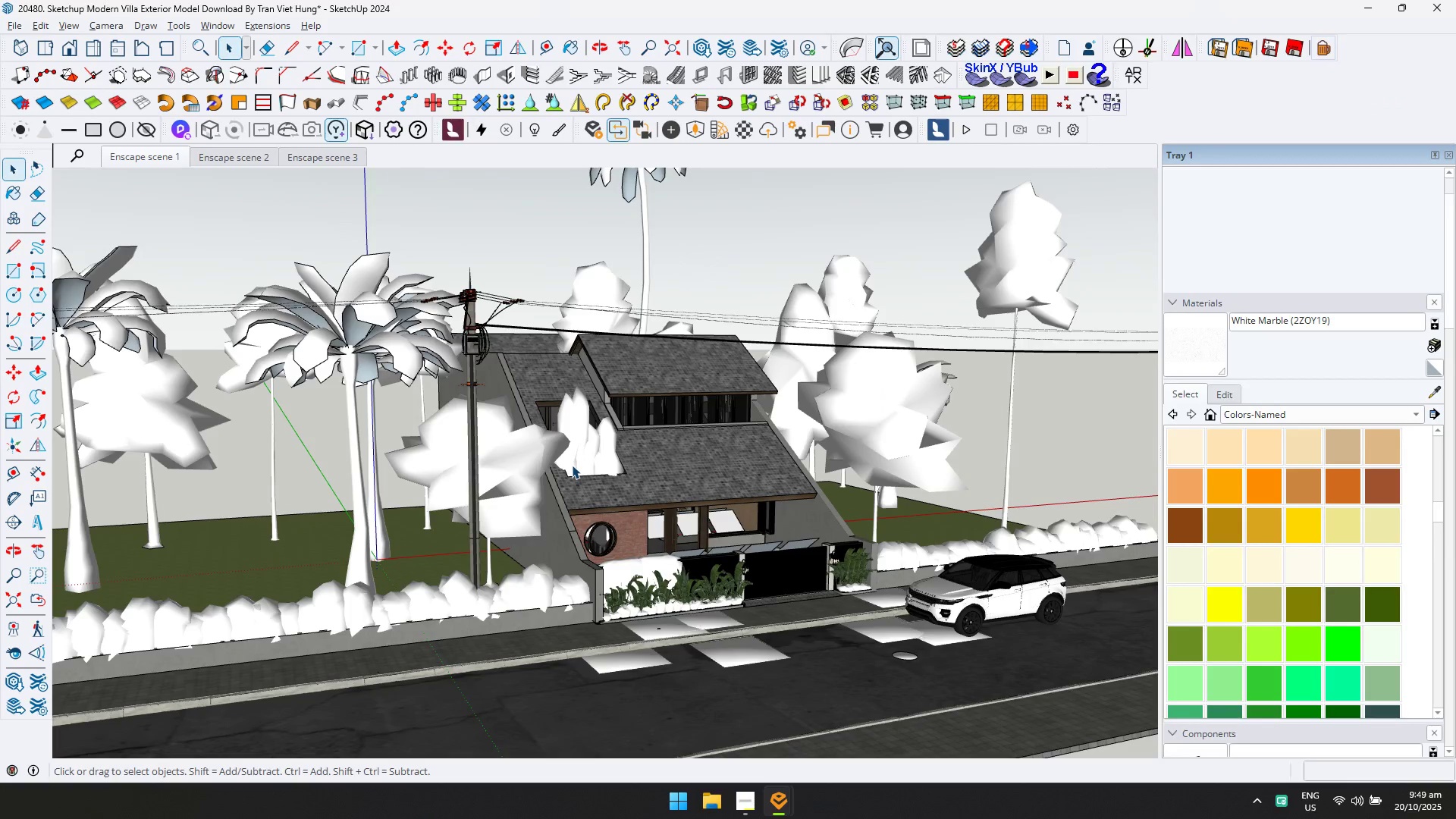 
key(Alt+AltLeft)
 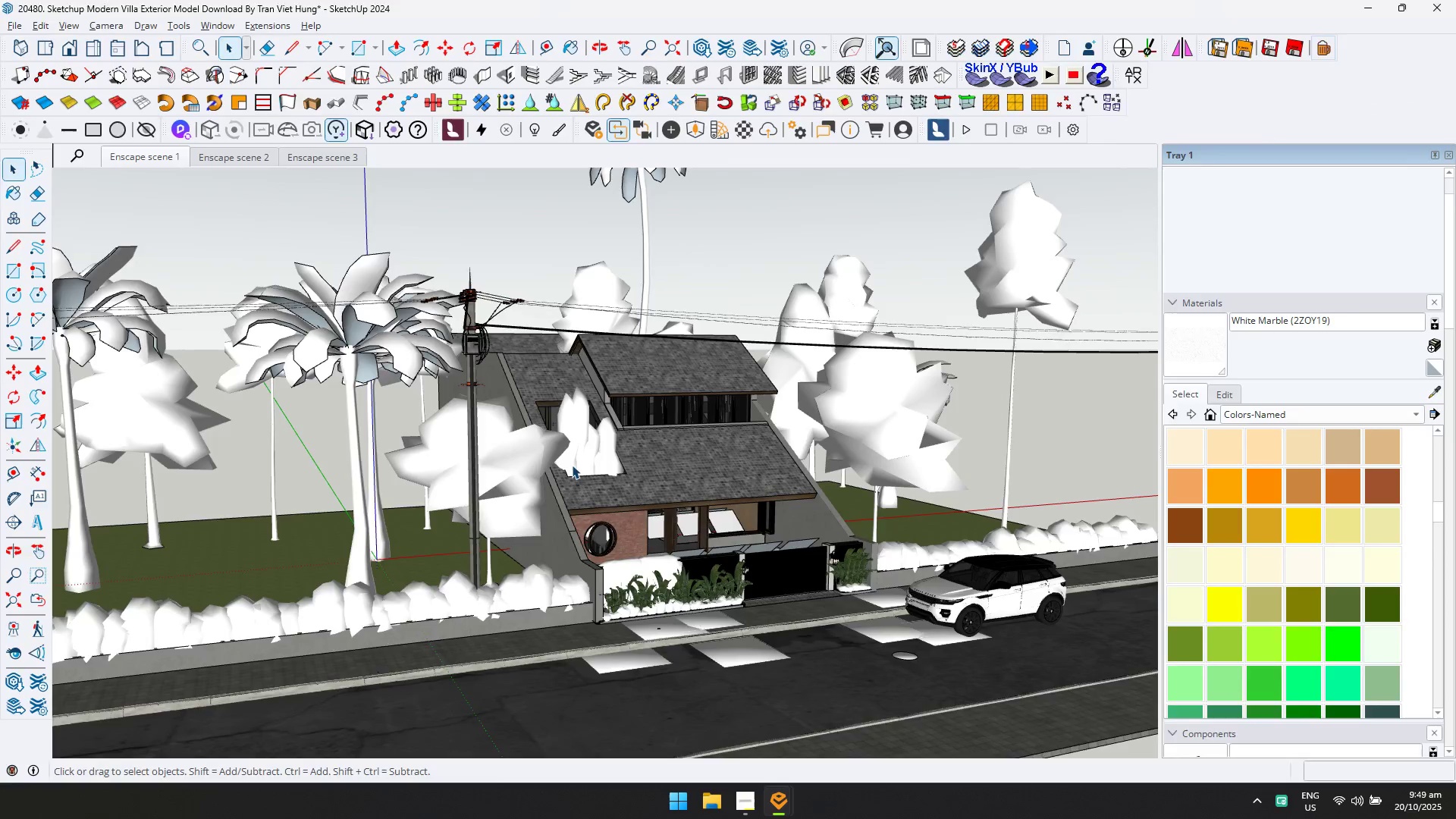 
key(Alt+Tab)
 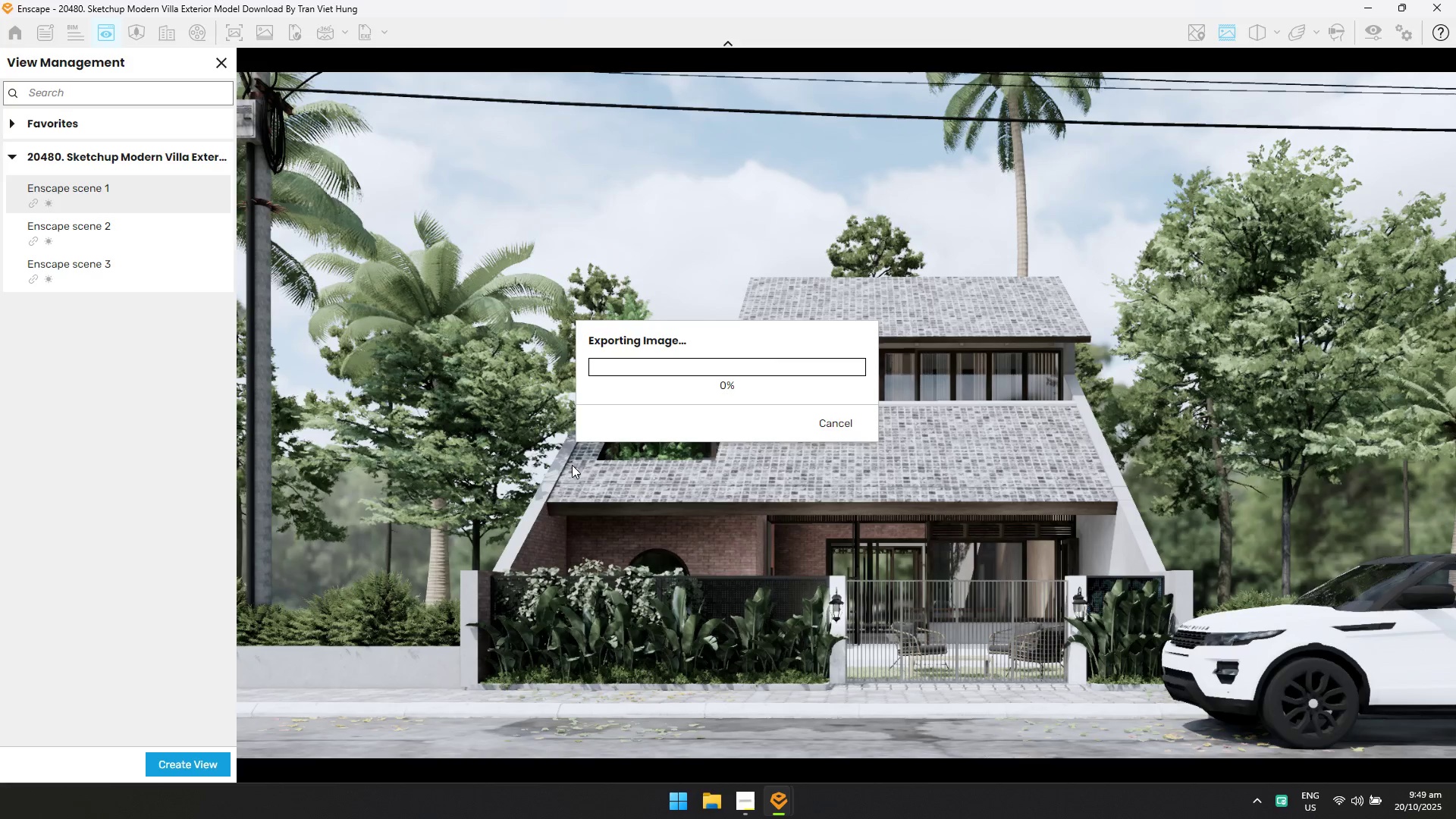 
key(Alt+AltLeft)
 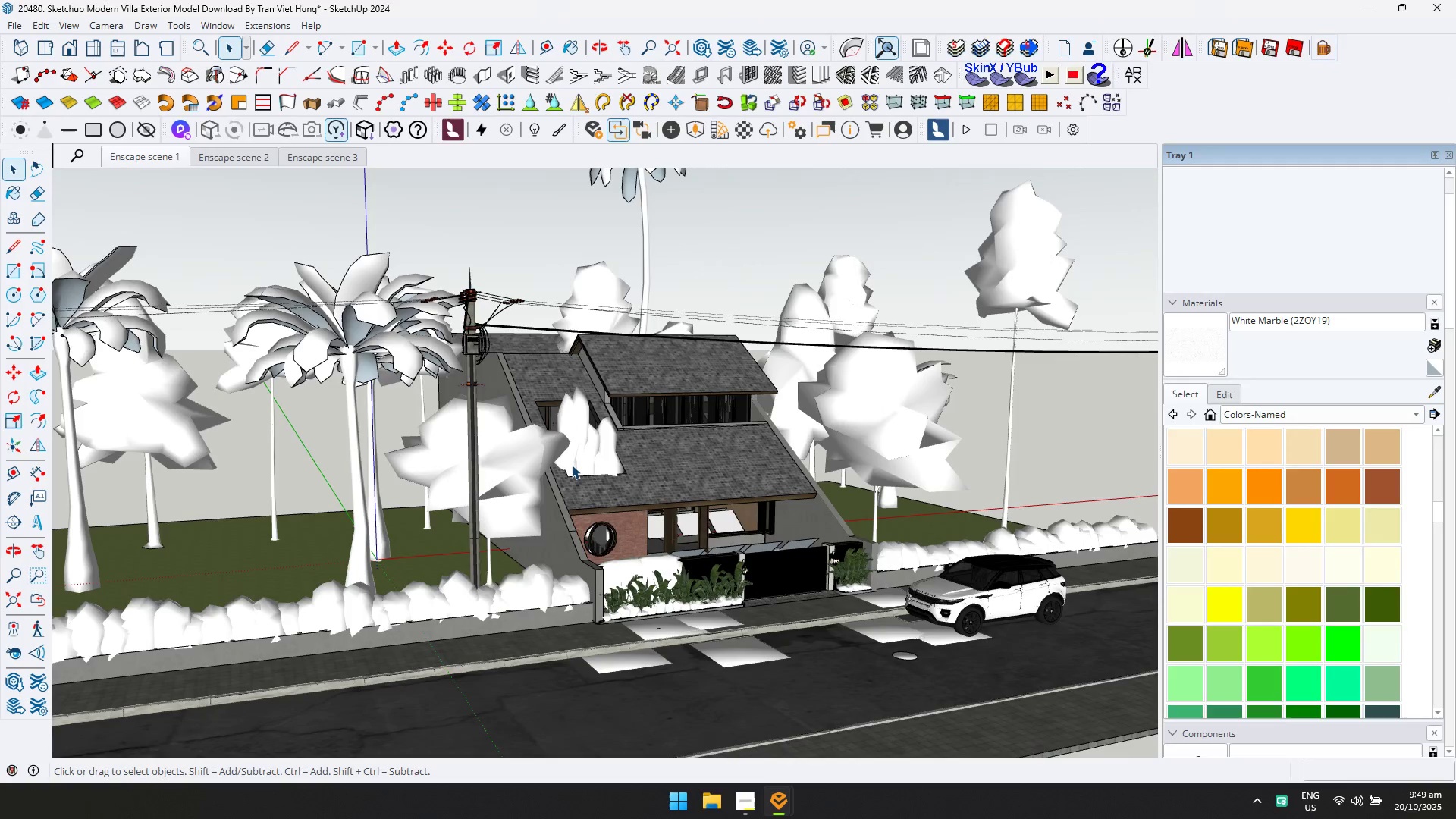 
key(Alt+Tab)
 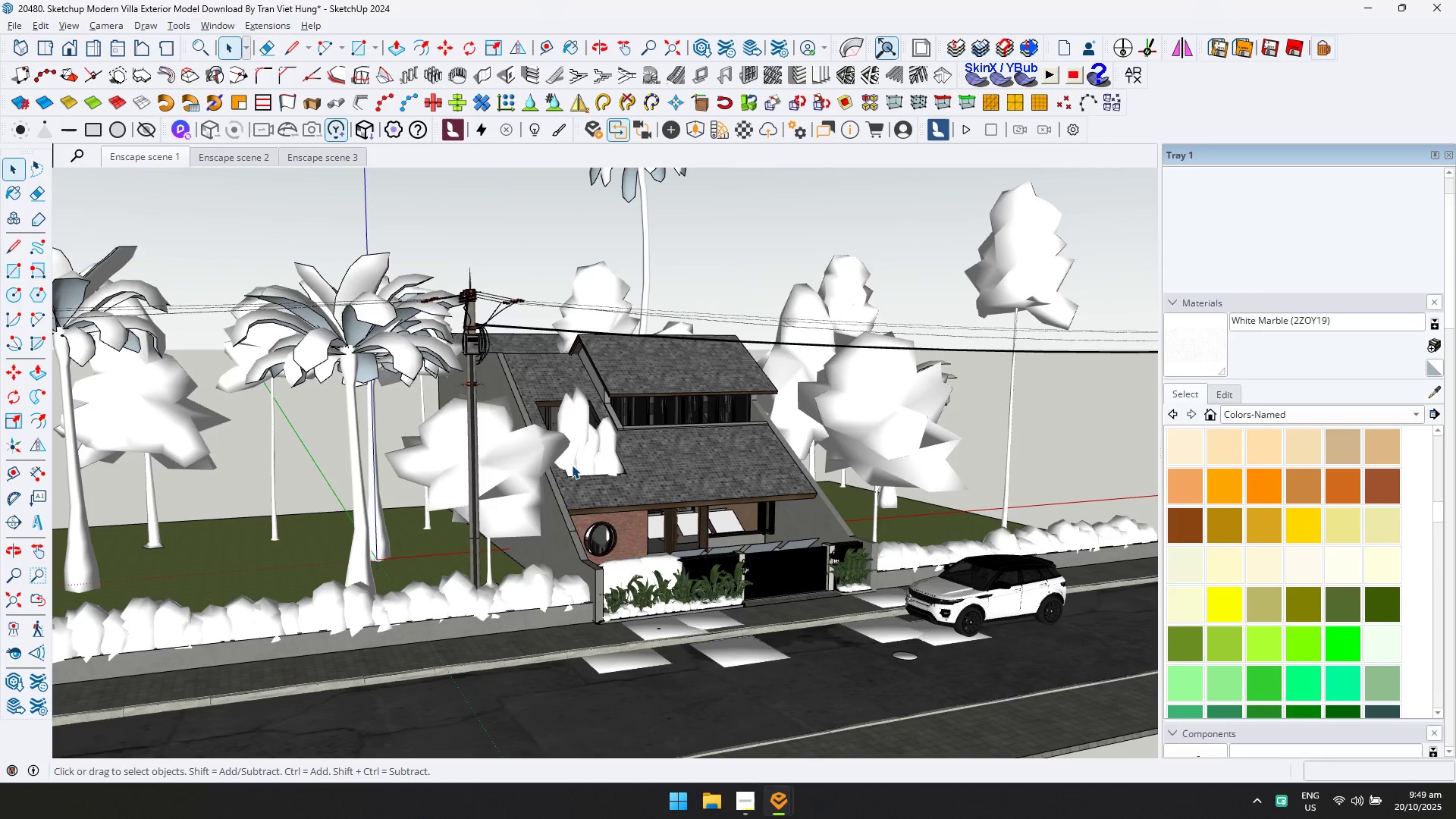 
key(Alt+AltLeft)
 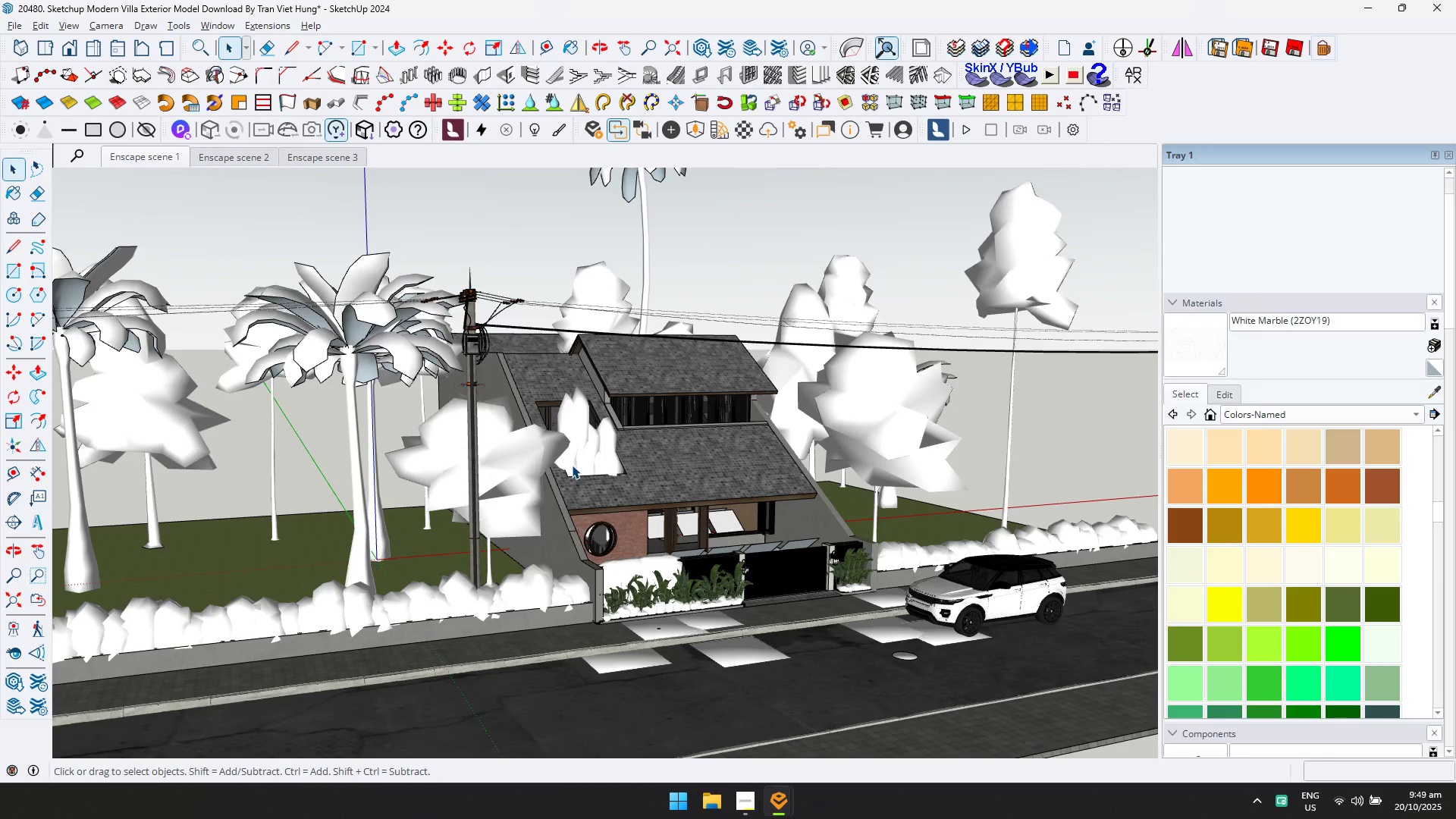 
key(Alt+Tab)
 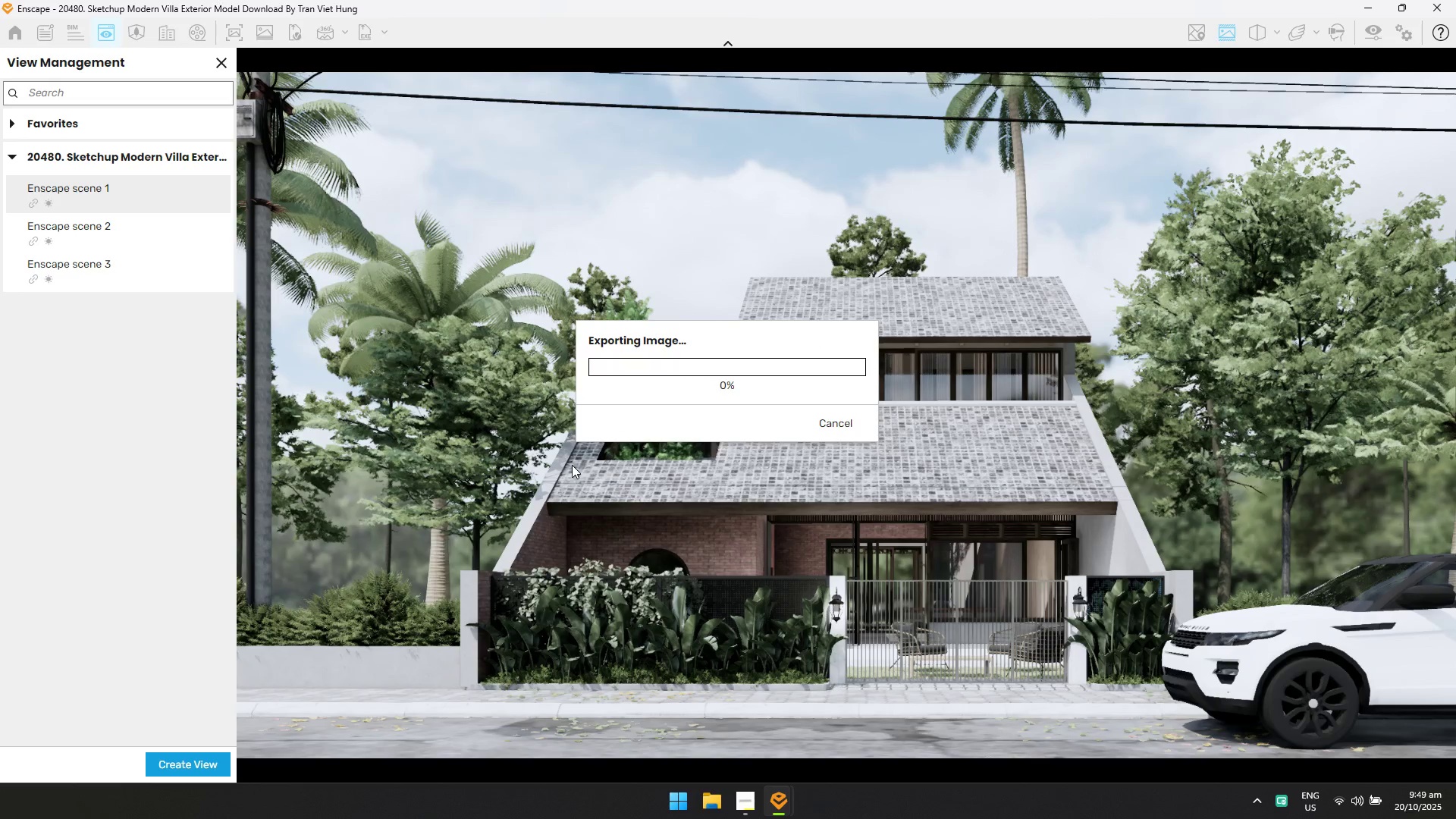 
key(Alt+AltLeft)
 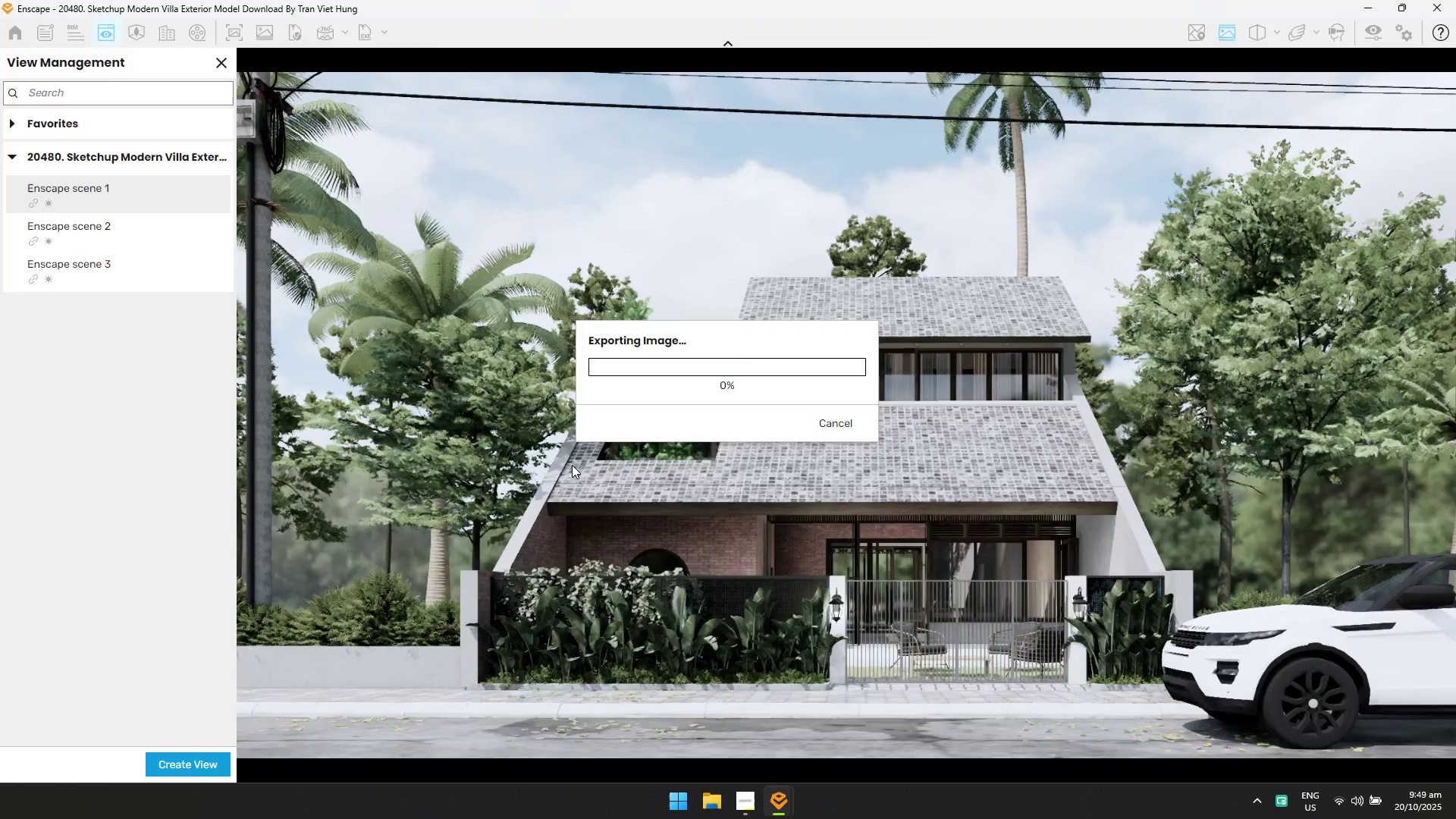 
key(Alt+Tab)
 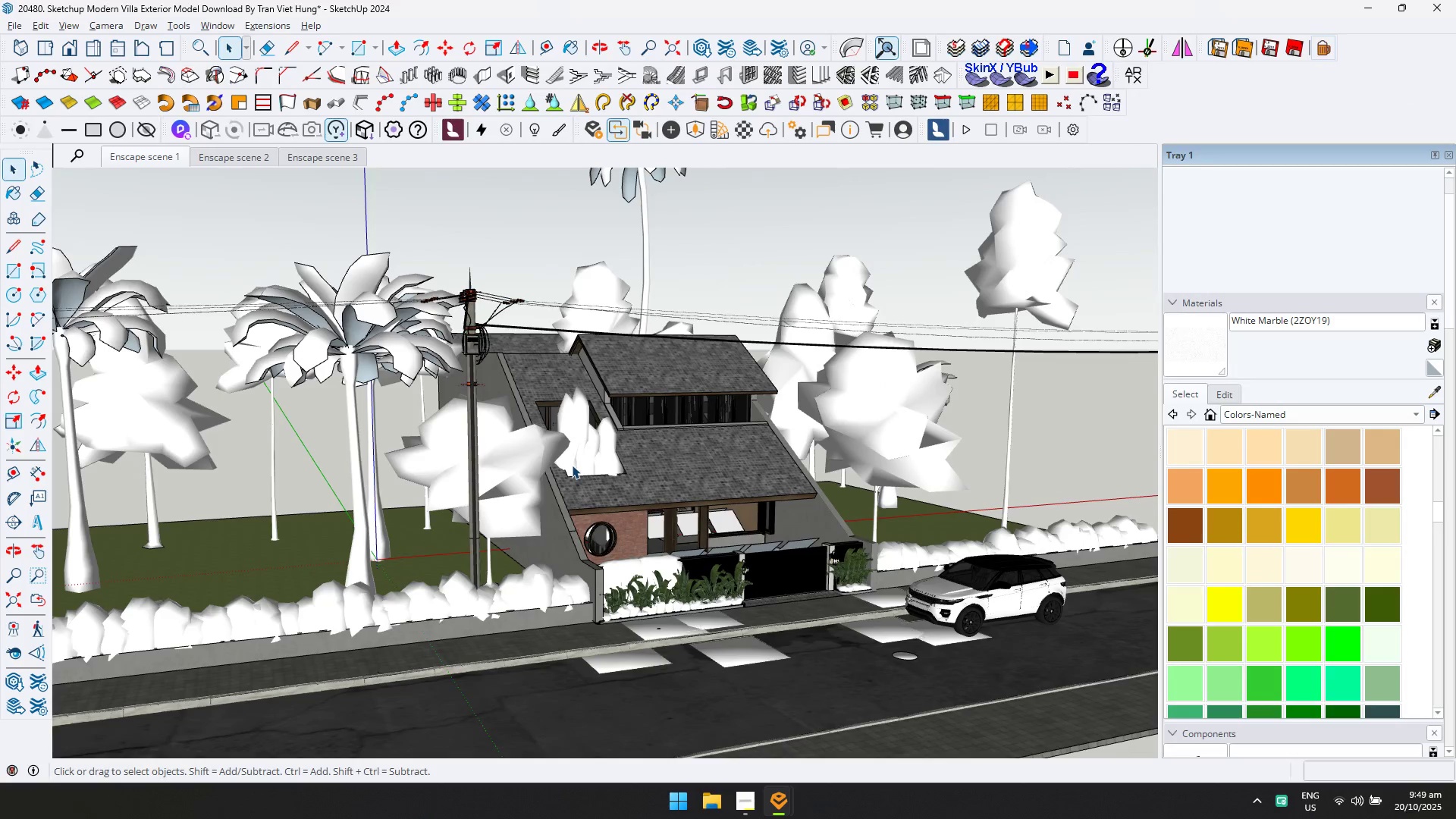 
key(Alt+AltLeft)
 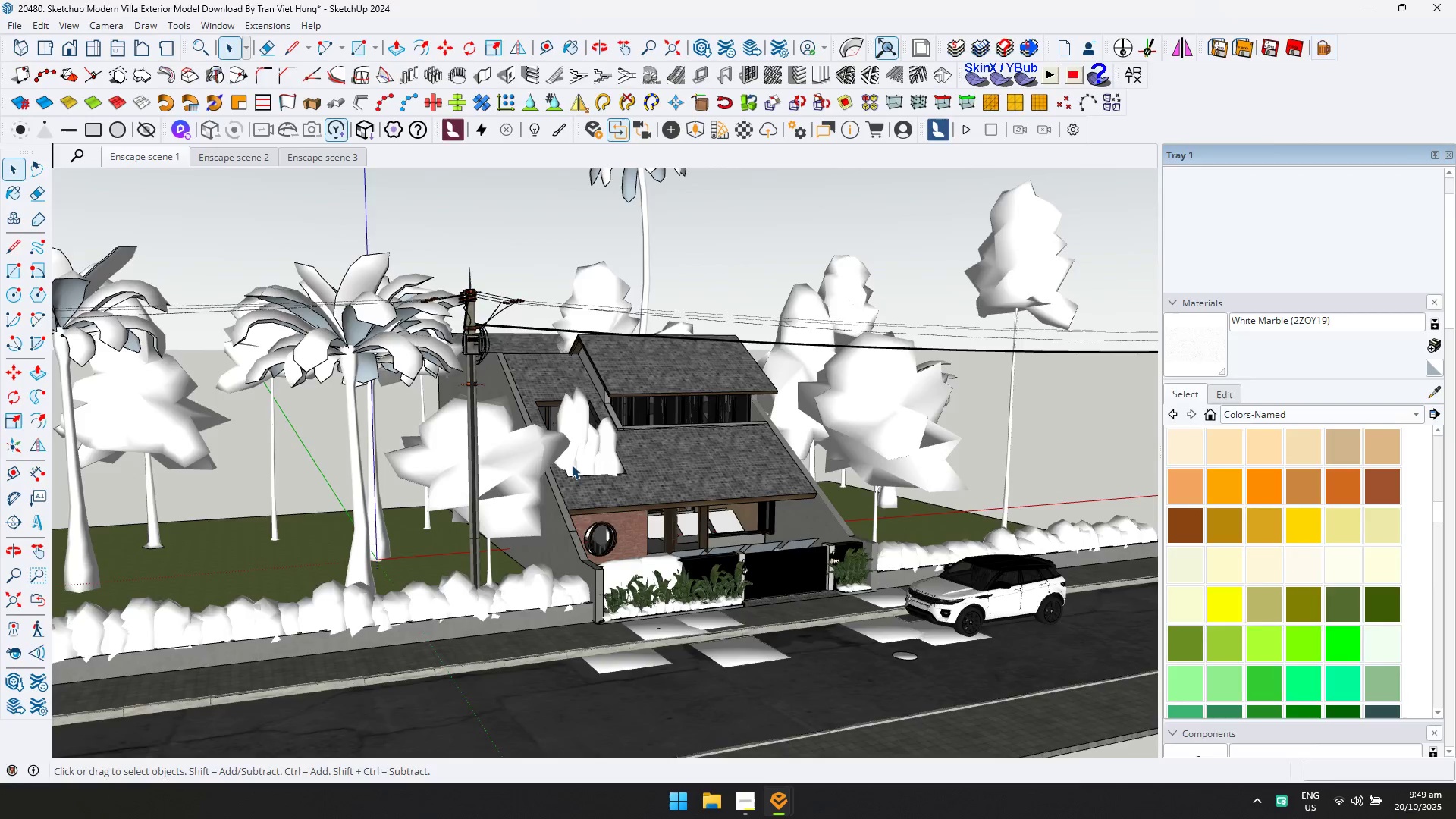 
key(Alt+Tab)
 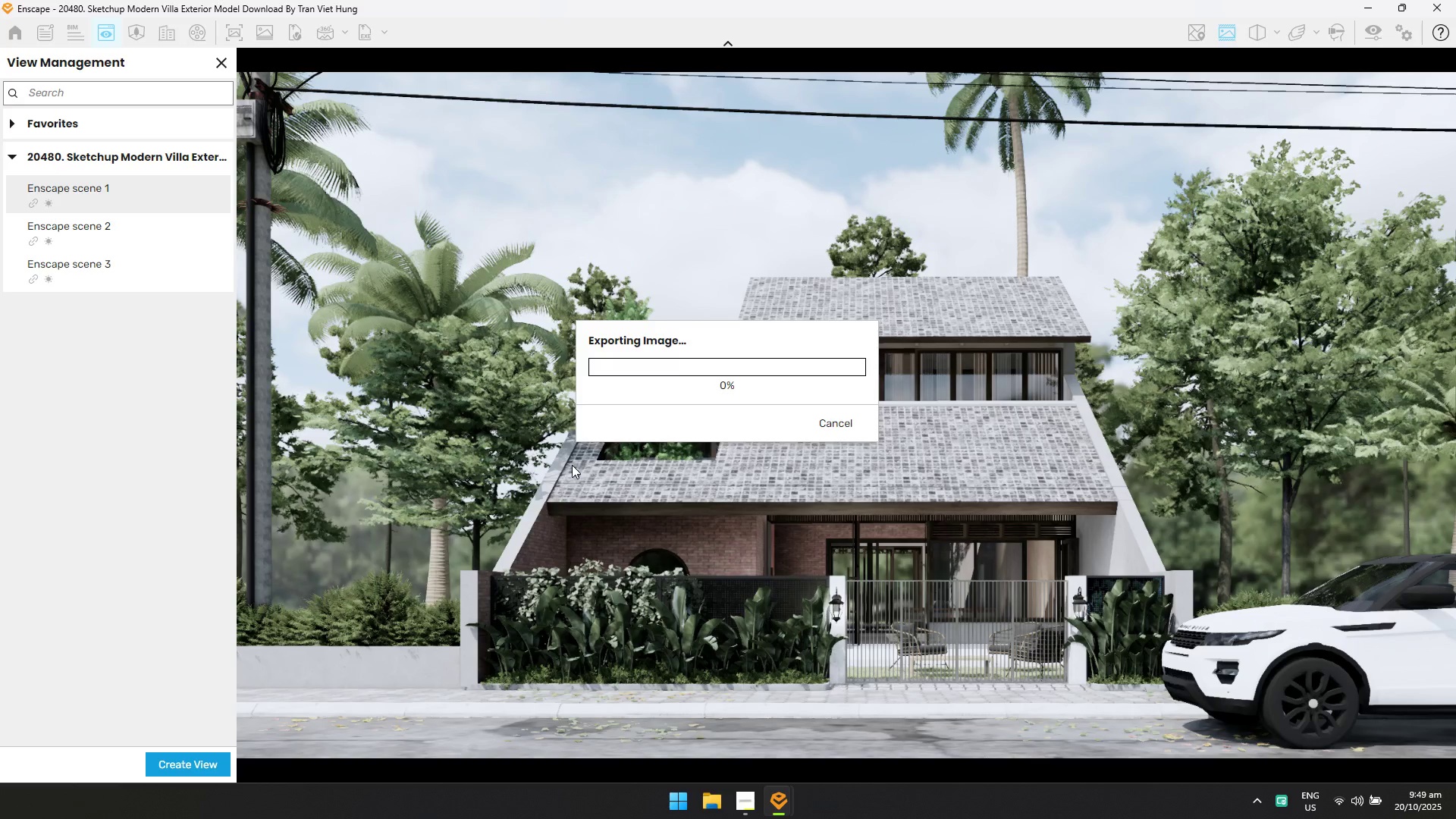 
key(Alt+AltLeft)
 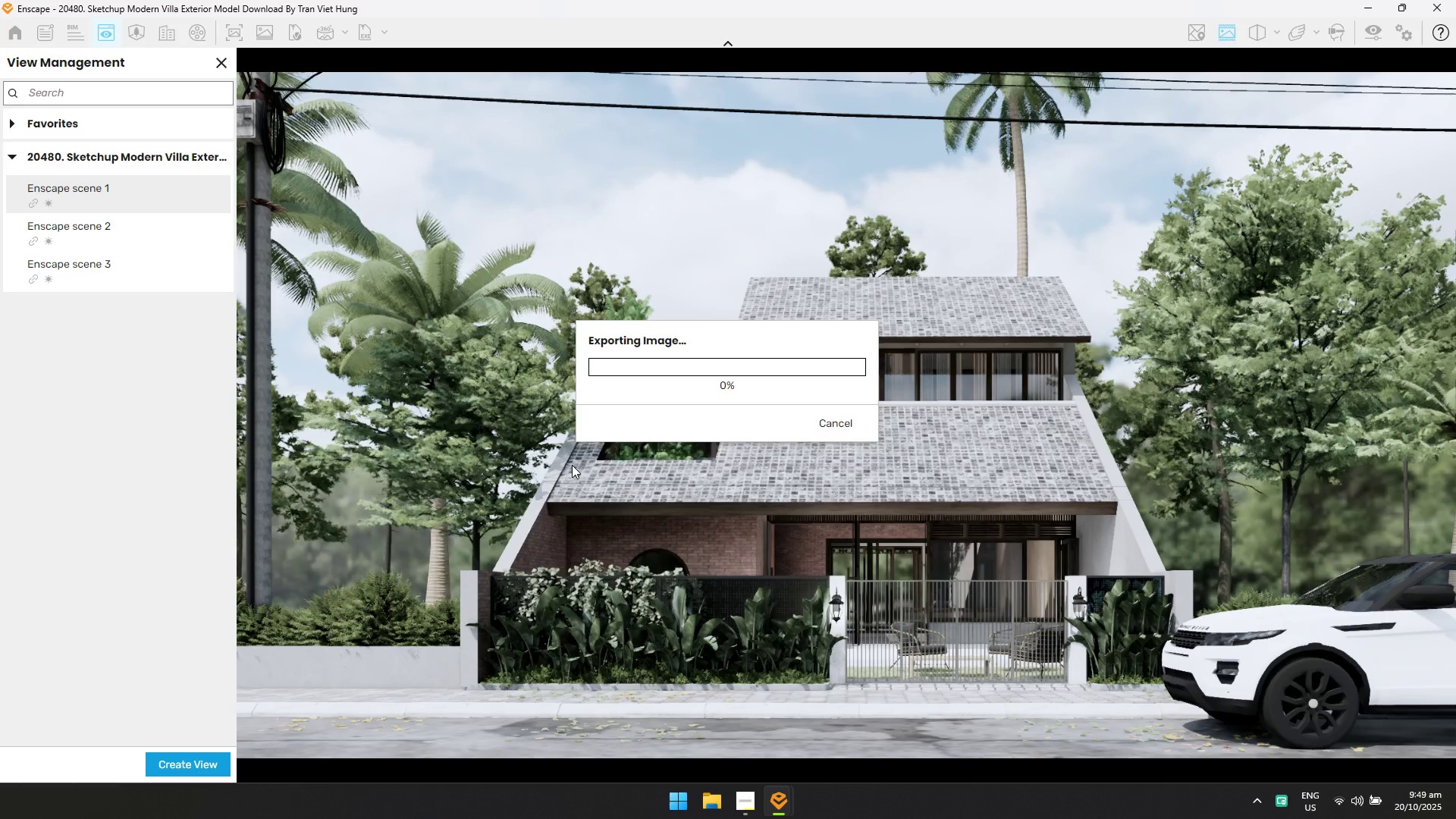 
key(Alt+Tab)
 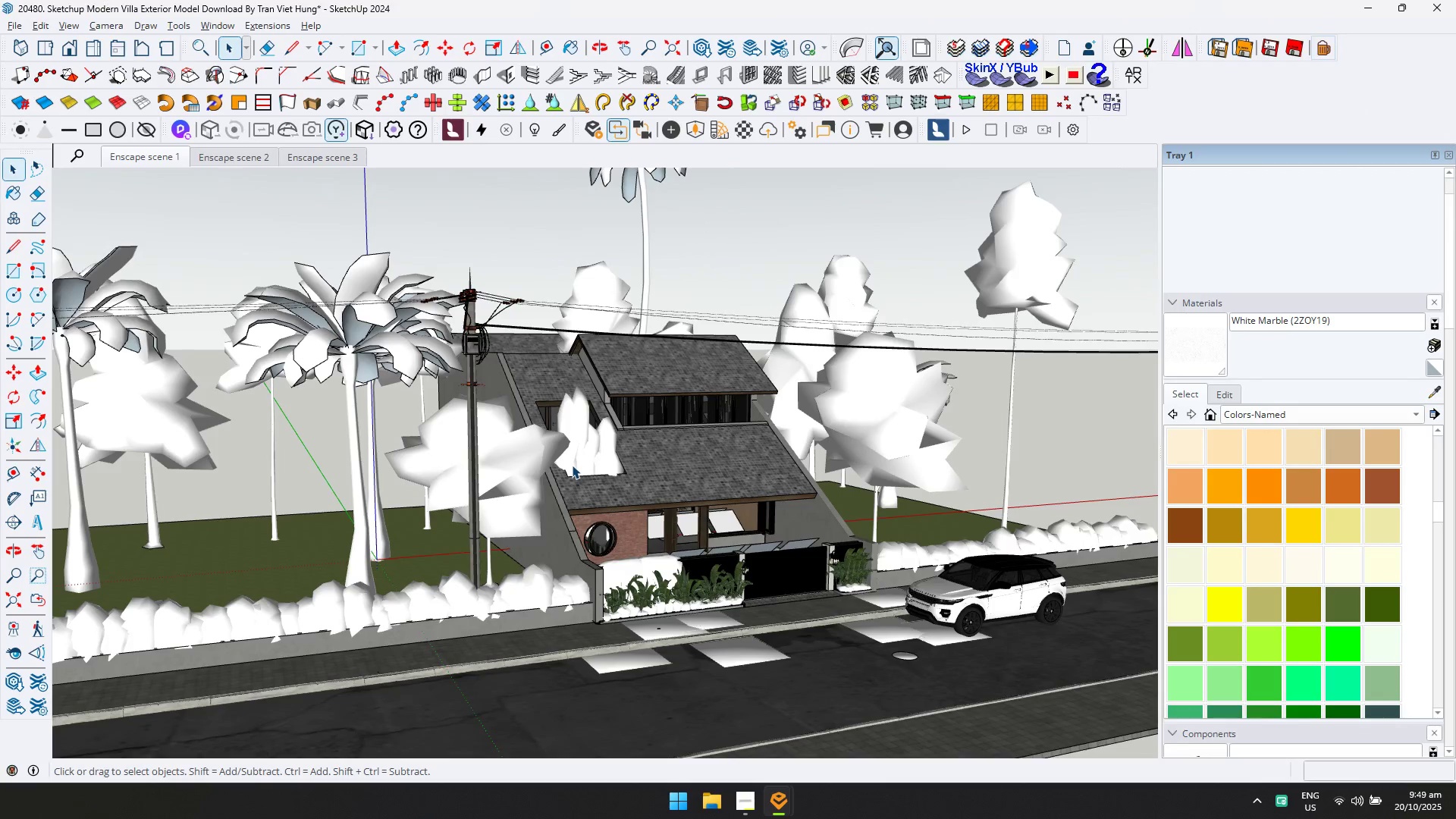 
key(Alt+AltLeft)
 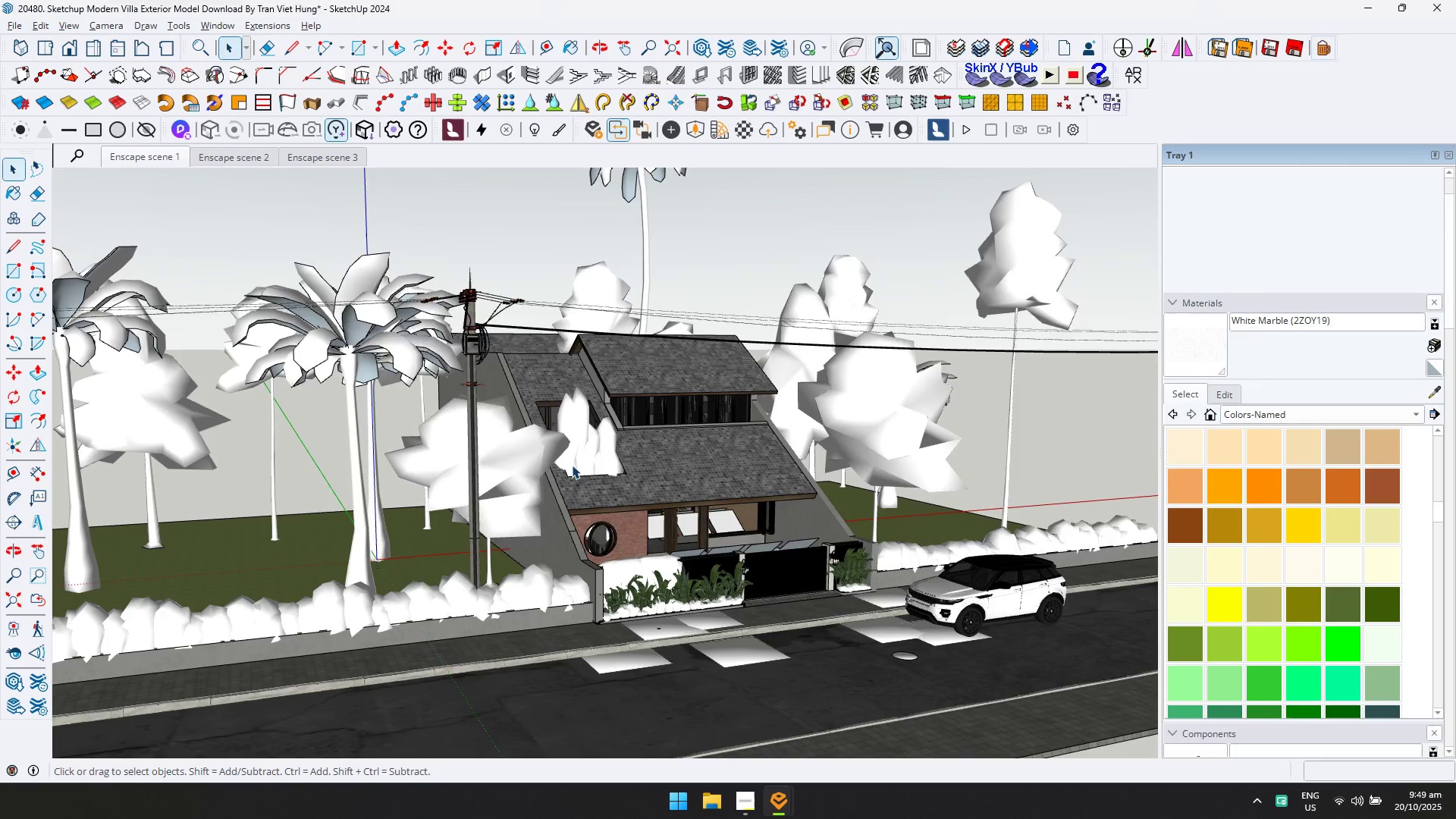 
key(Alt+Tab)
 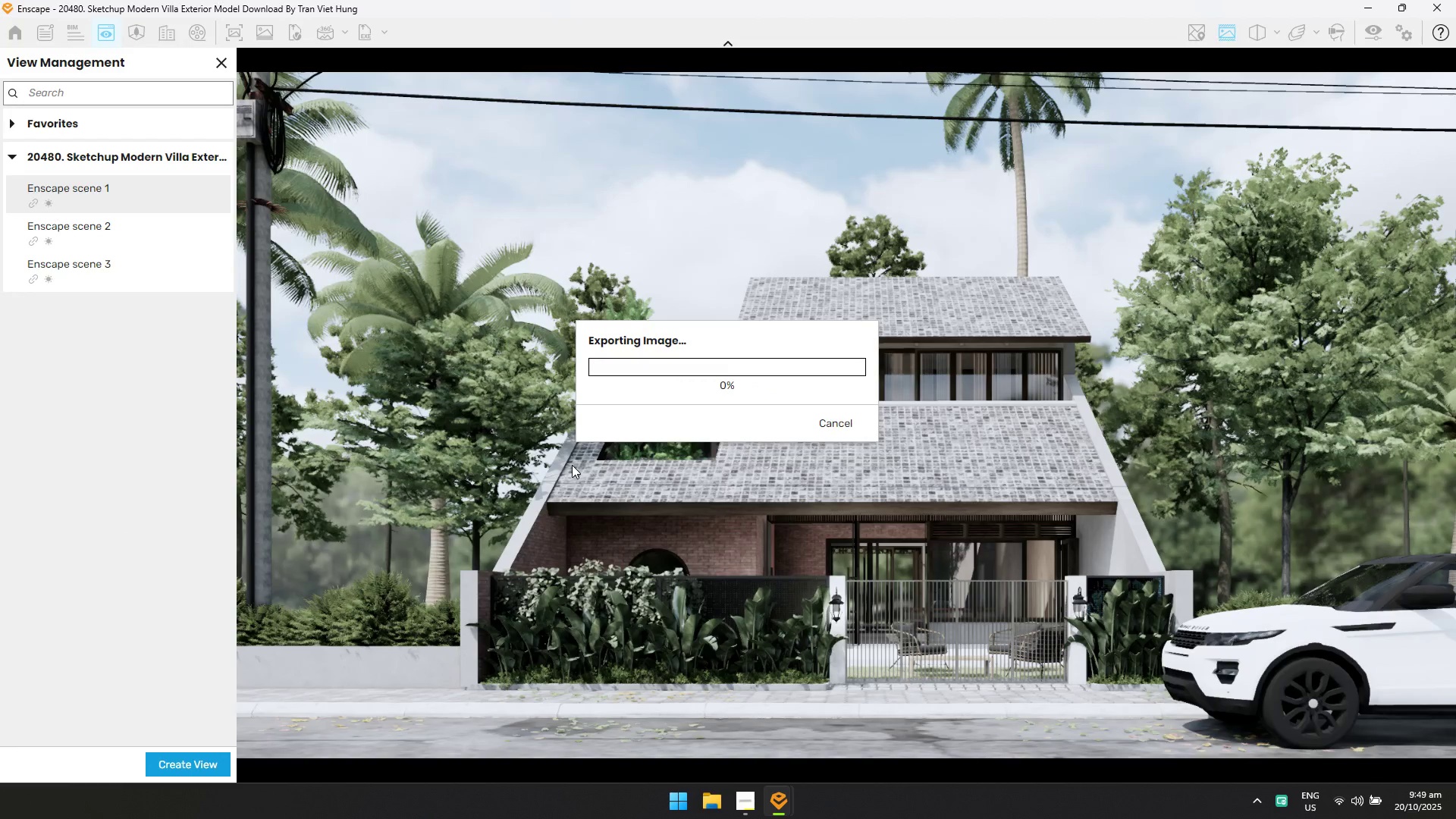 
key(Alt+AltLeft)
 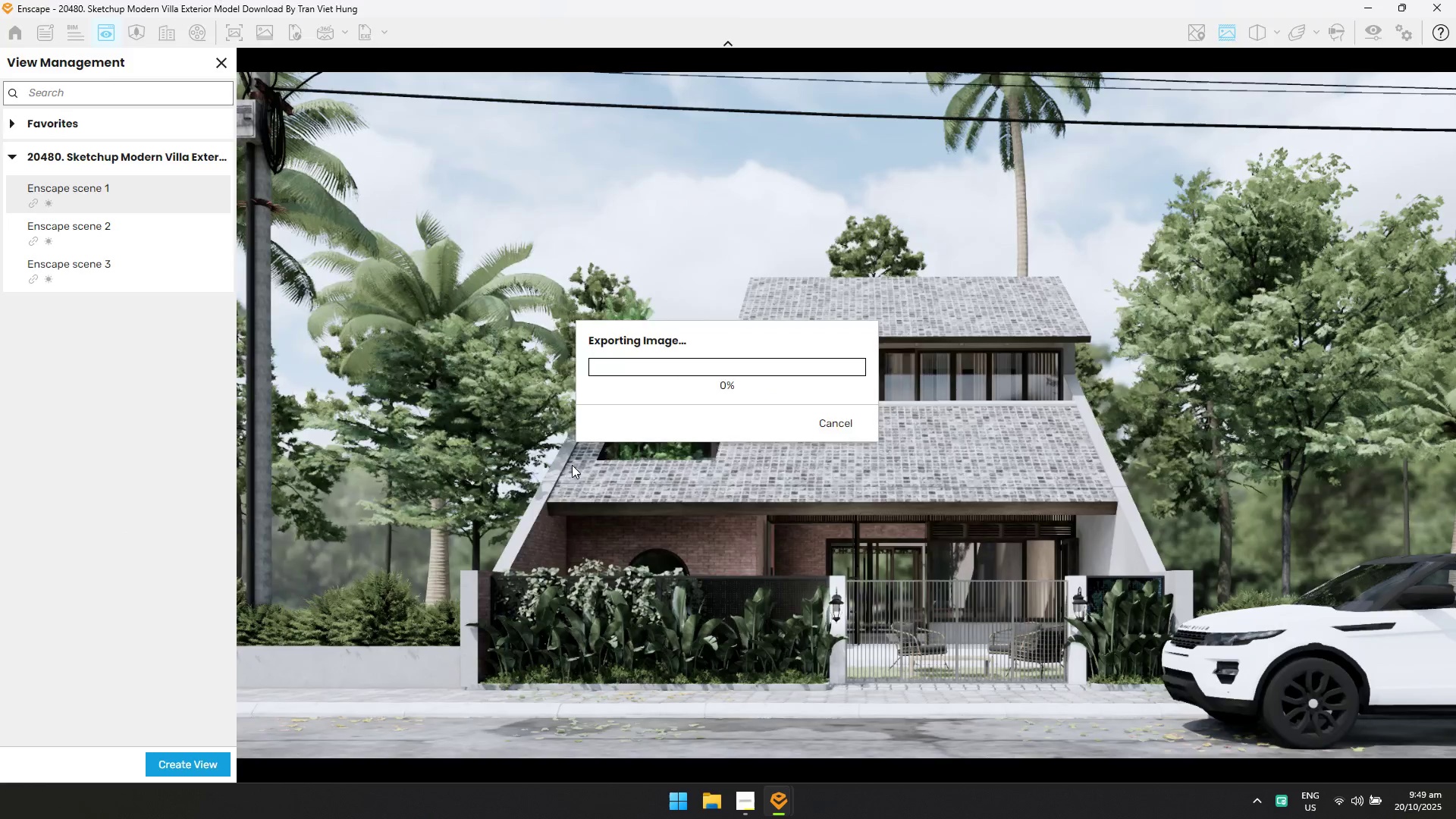 
key(Alt+Tab)
 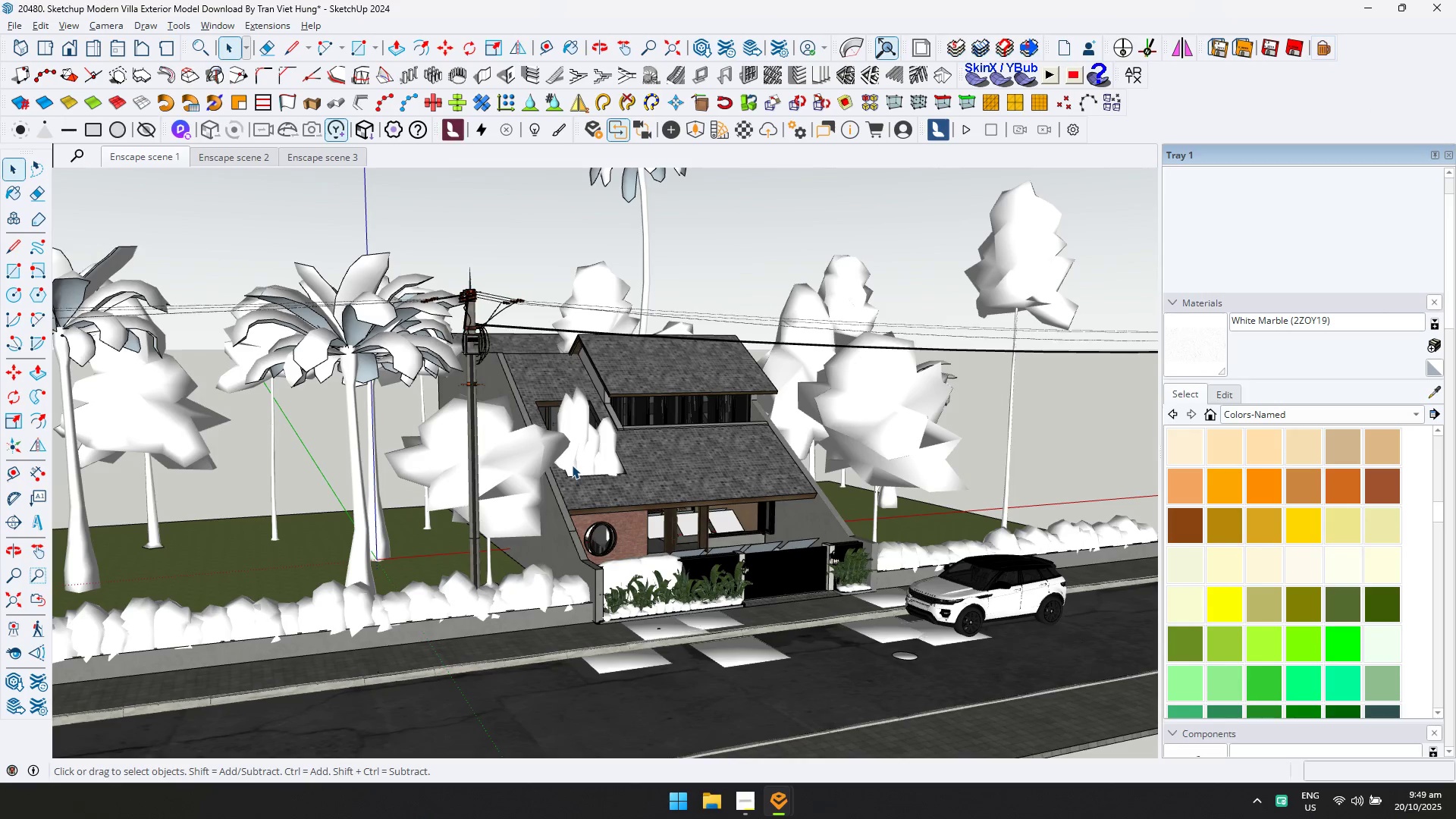 
key(Alt+AltLeft)
 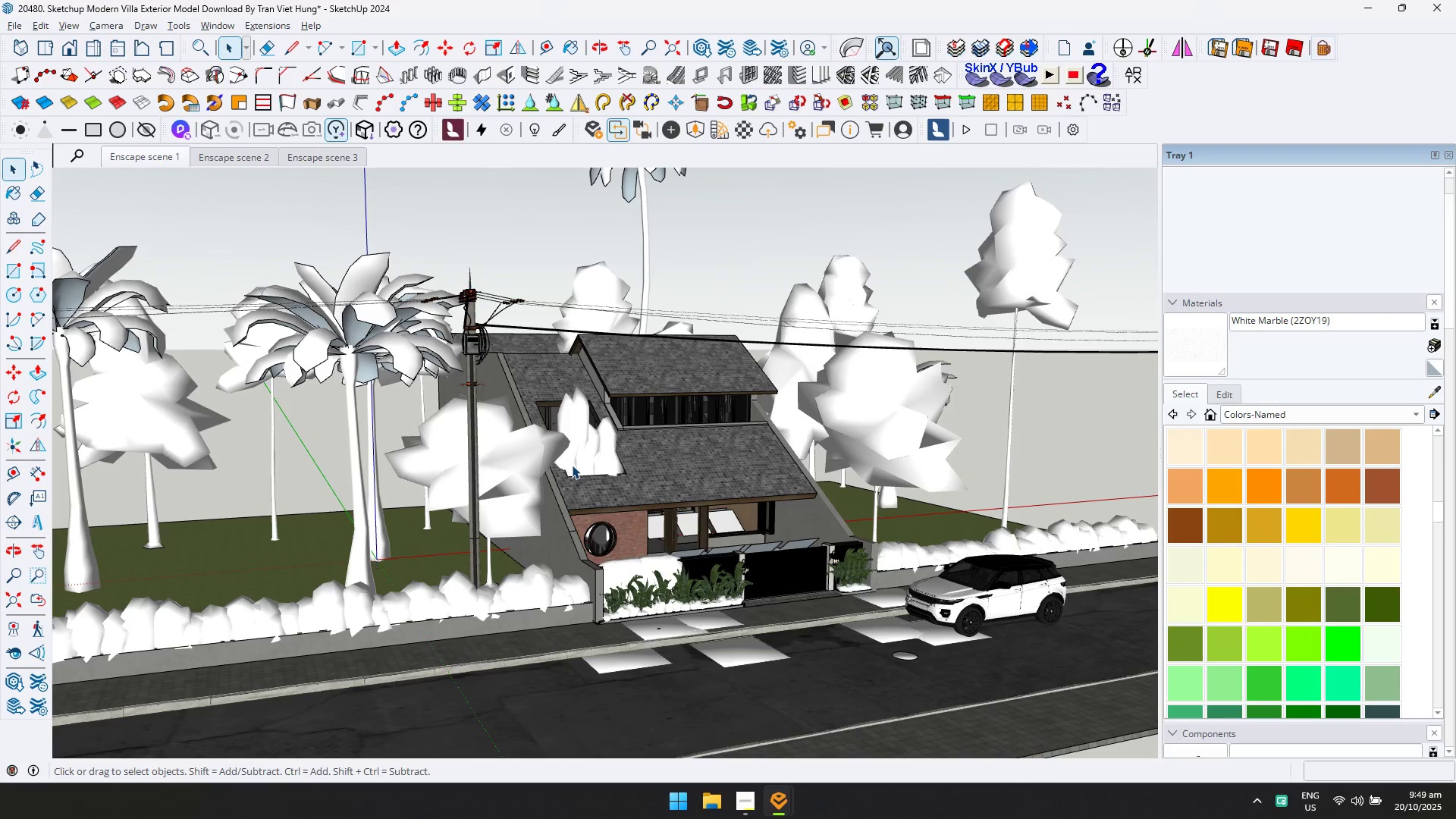 
key(Alt+Tab)
 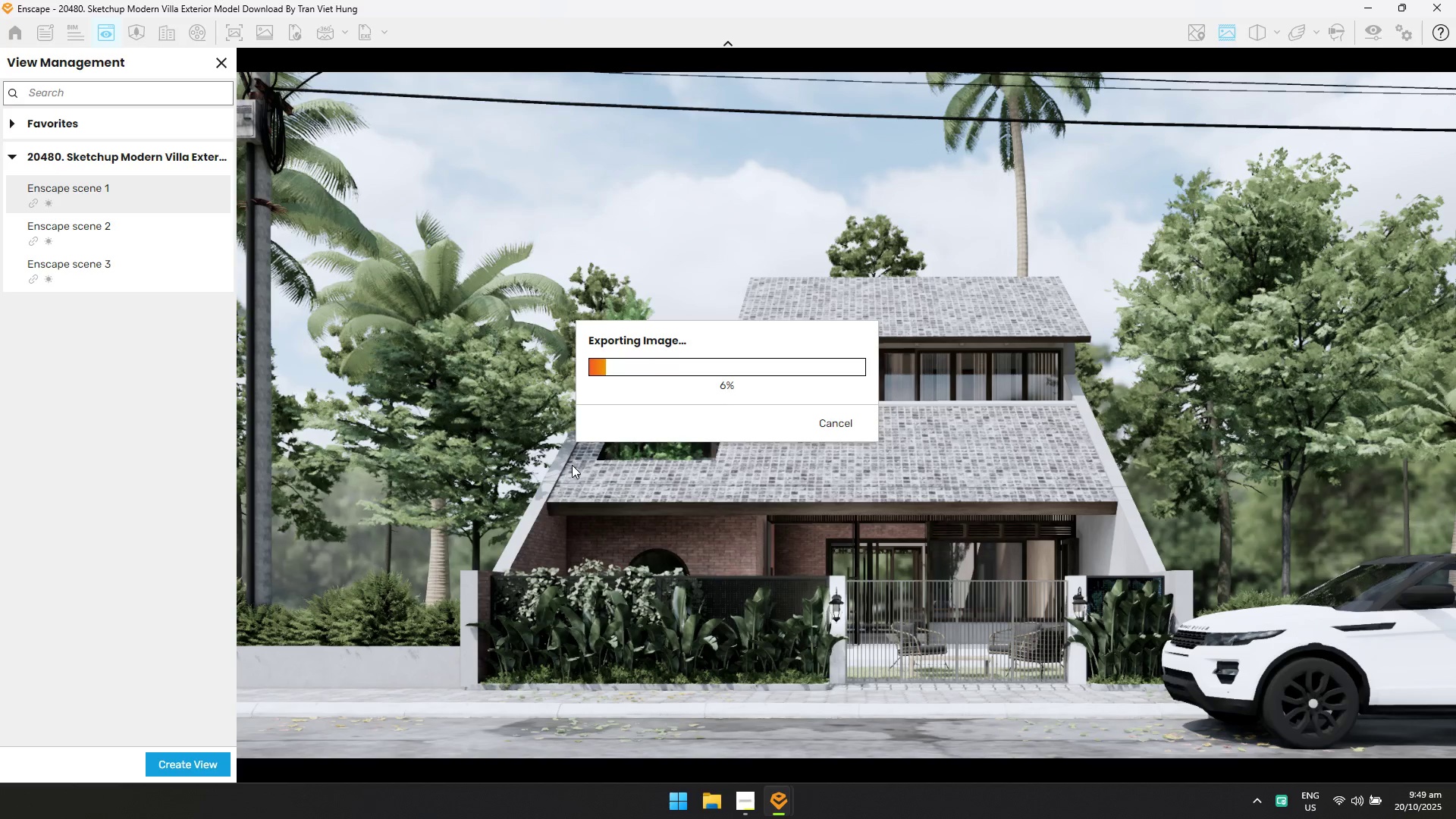 
key(Alt+AltLeft)
 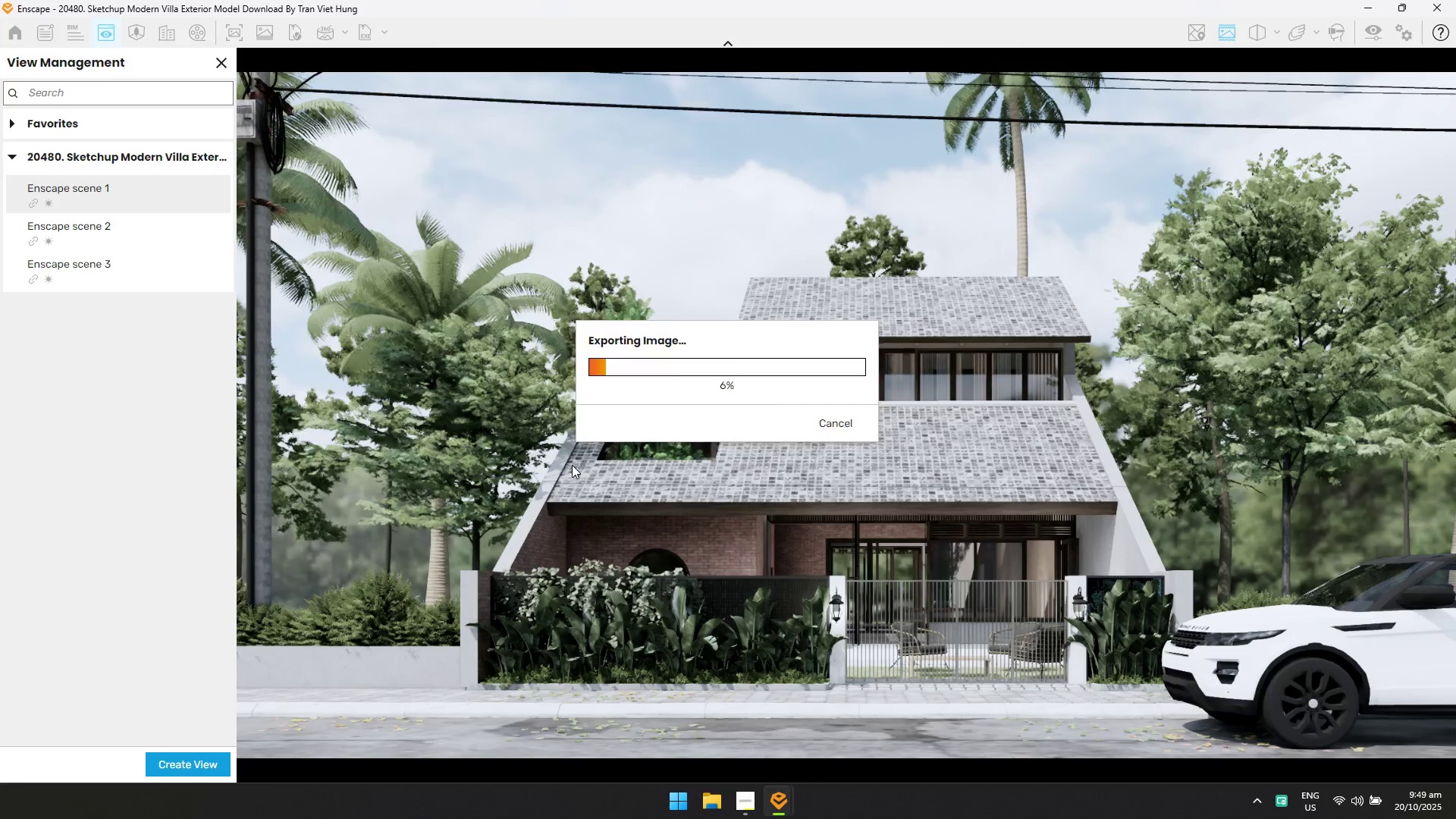 
key(Alt+Tab)
 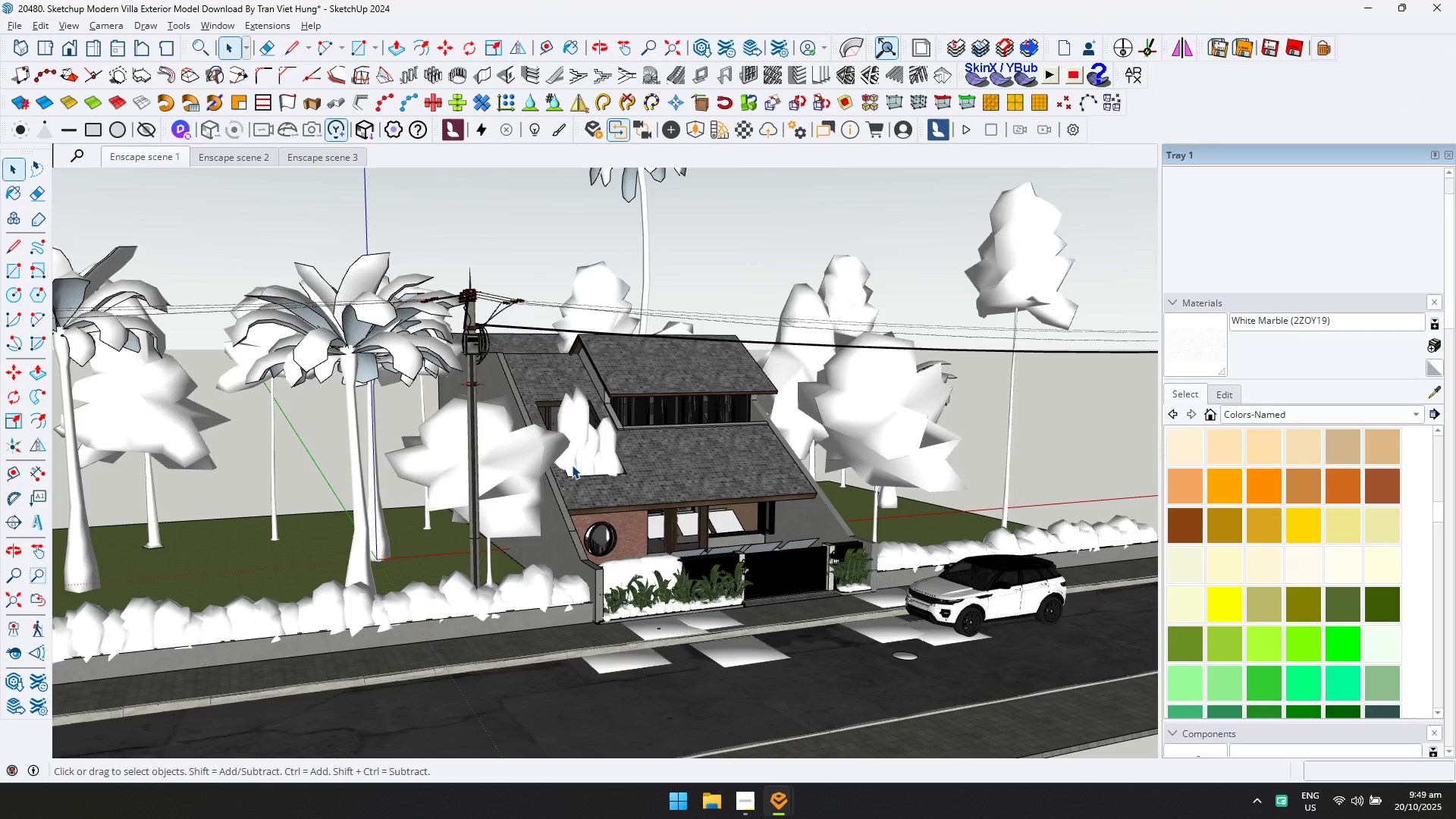 
key(Alt+AltLeft)
 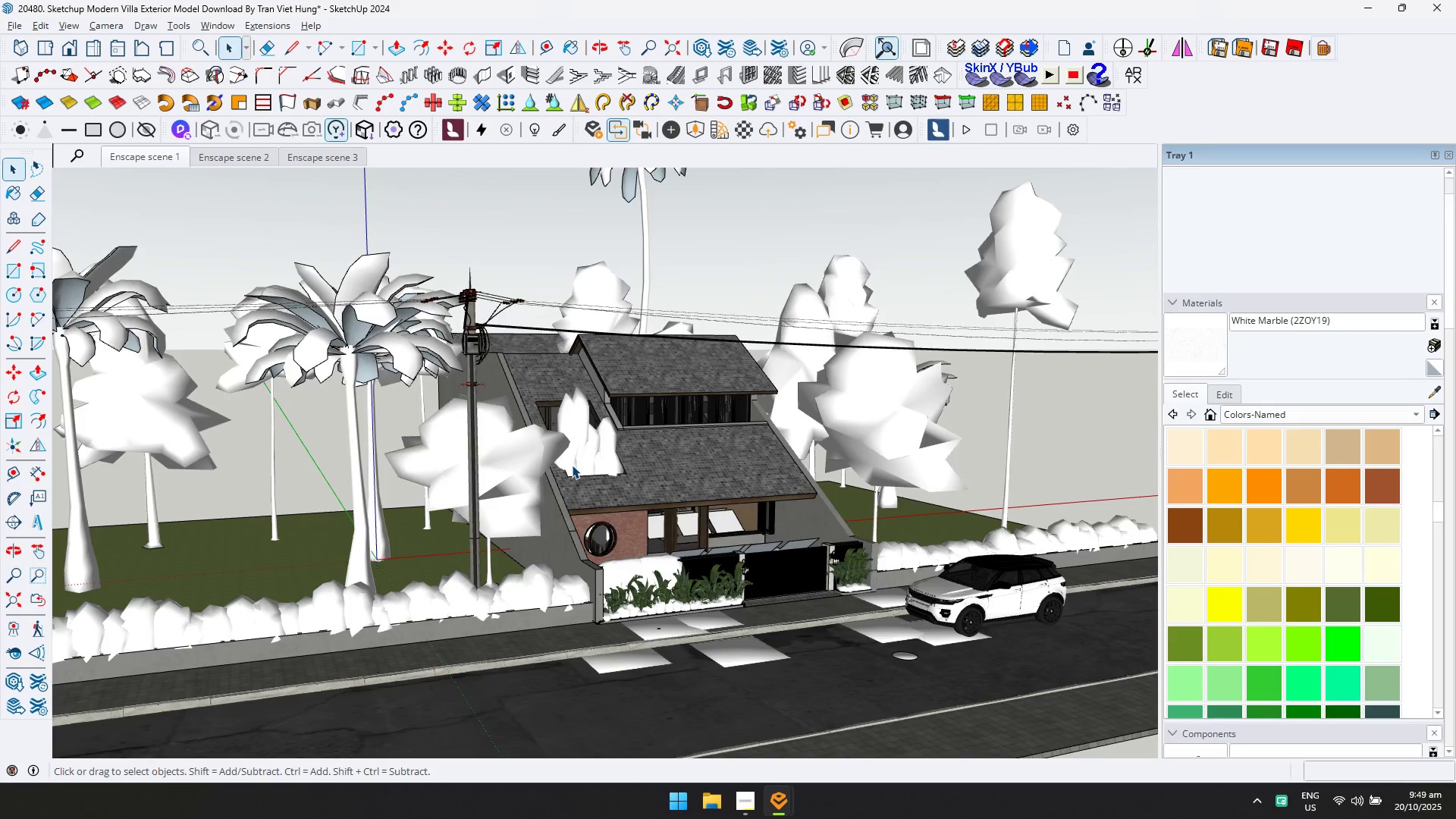 
key(Alt+Tab)
 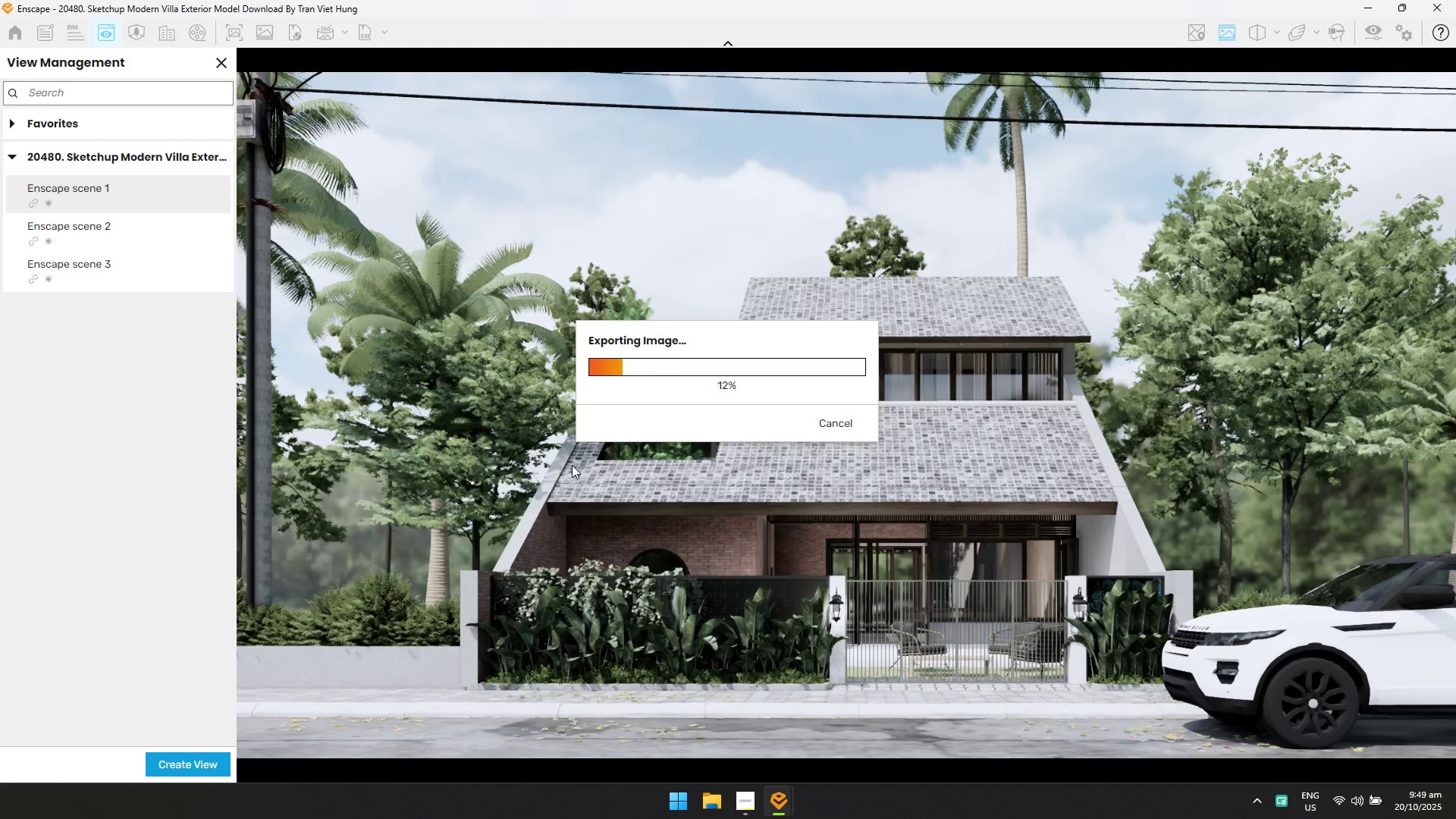 
key(Alt+AltLeft)
 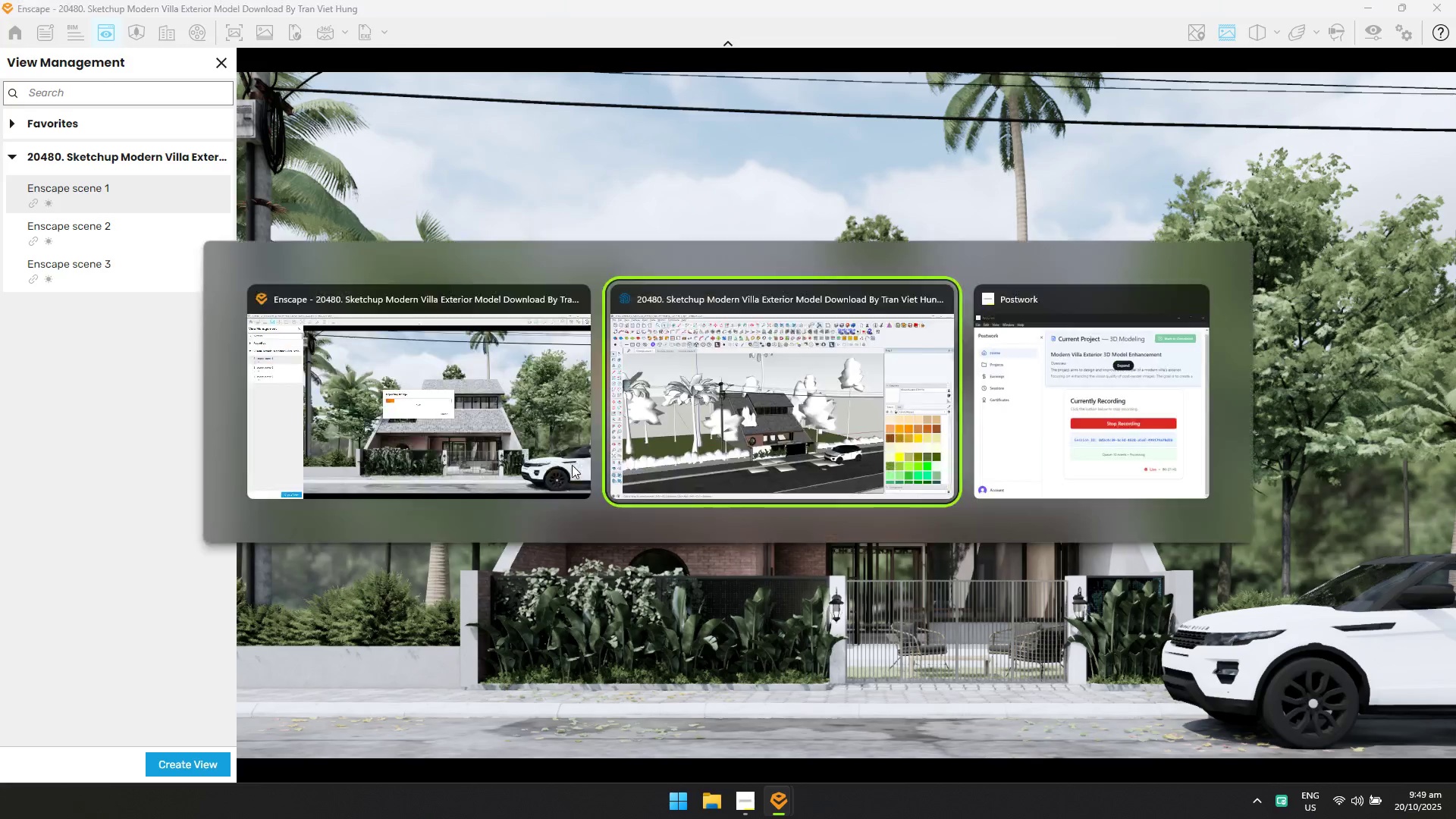 
key(Alt+Tab)
 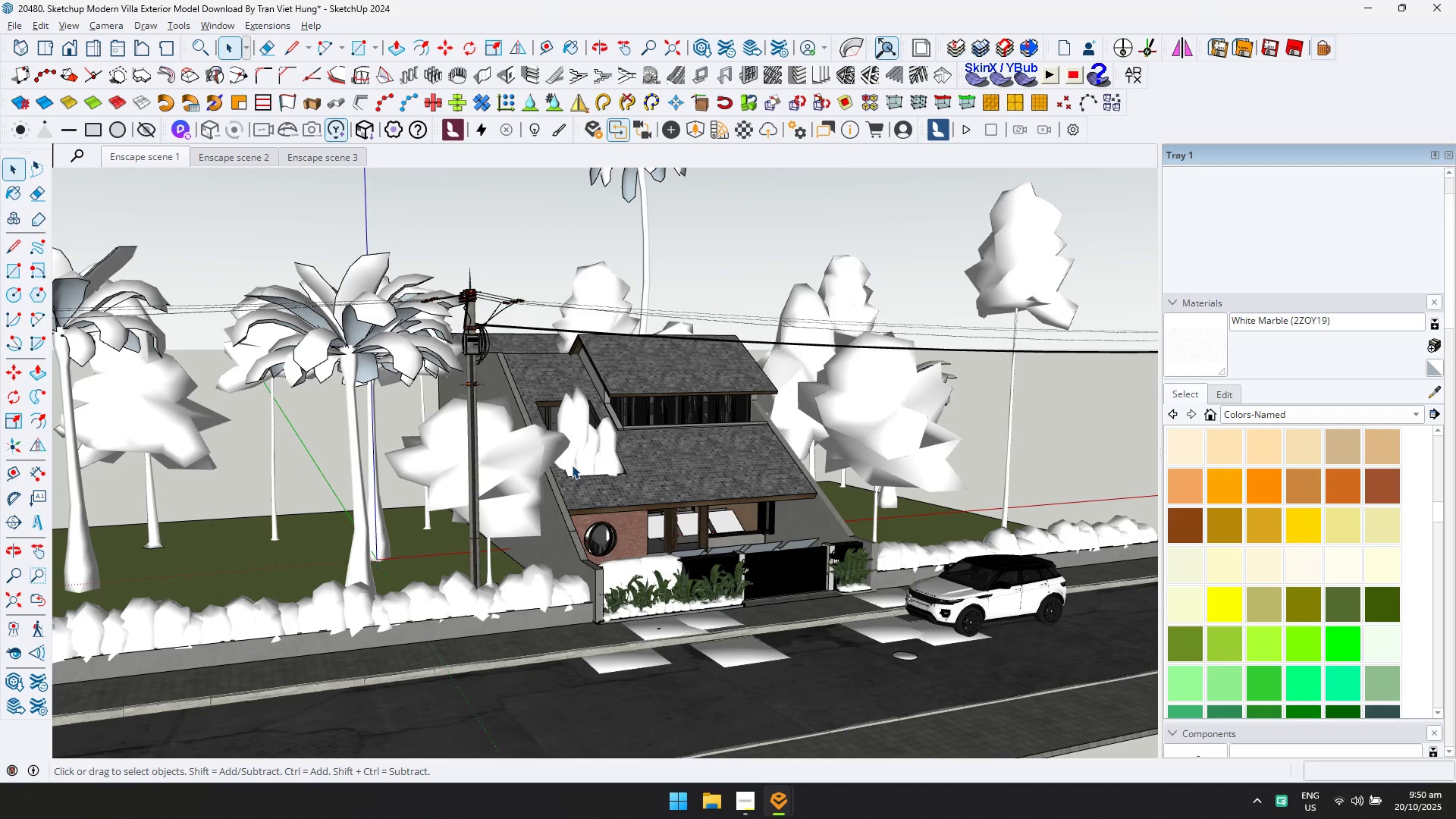 
wait(31.79)
 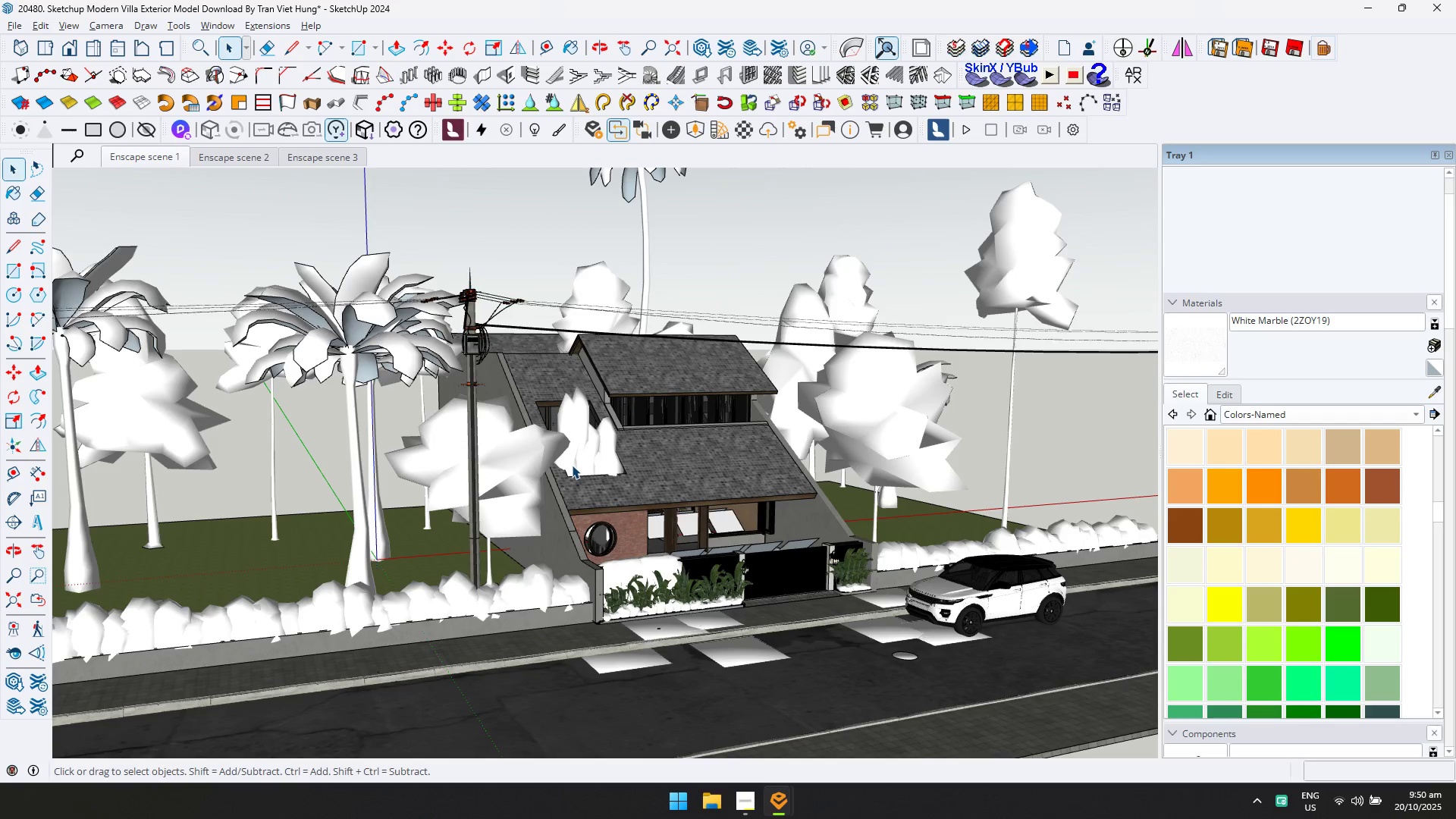 
key(Alt+AltLeft)
 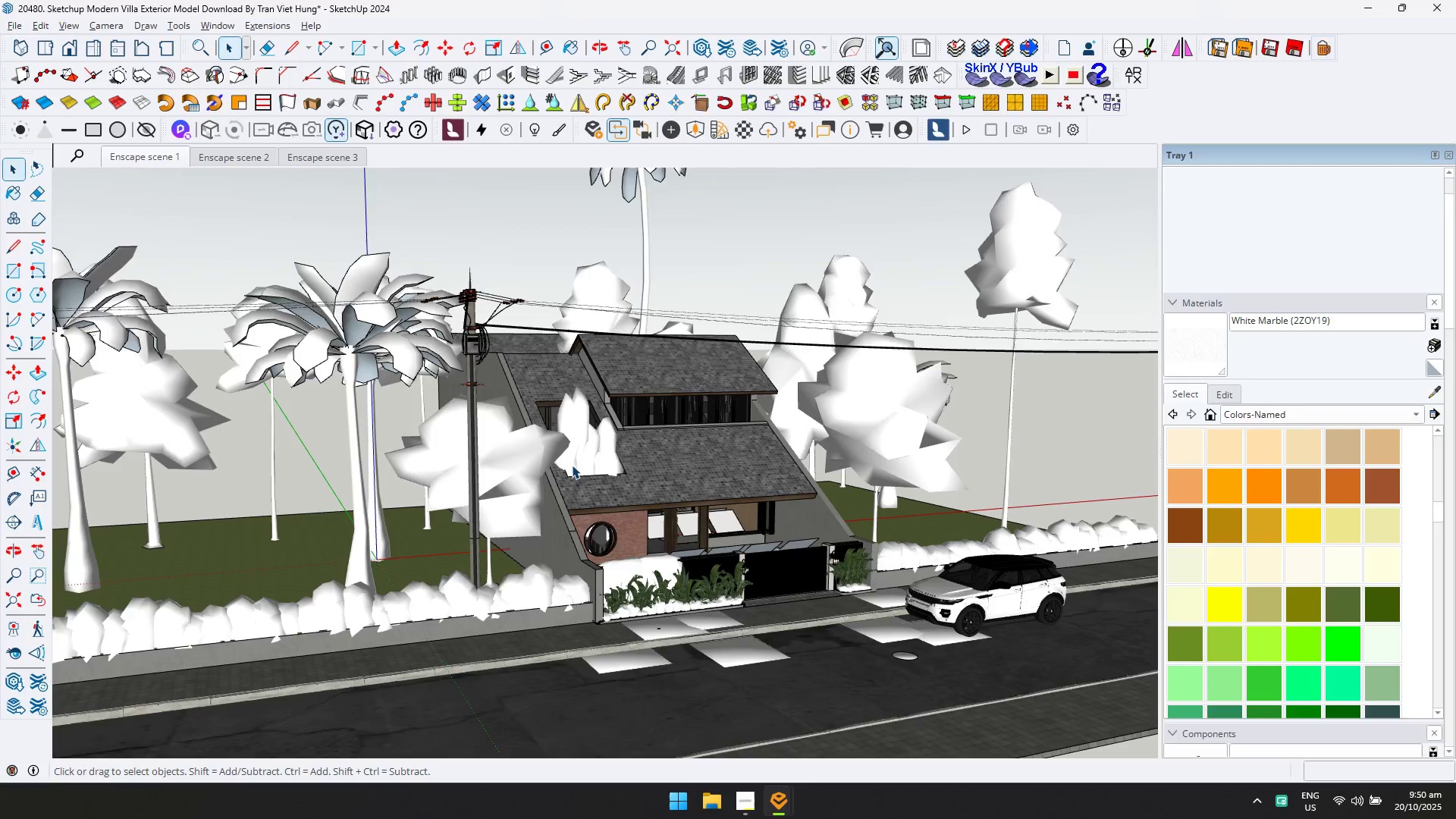 
key(Alt+Tab)
 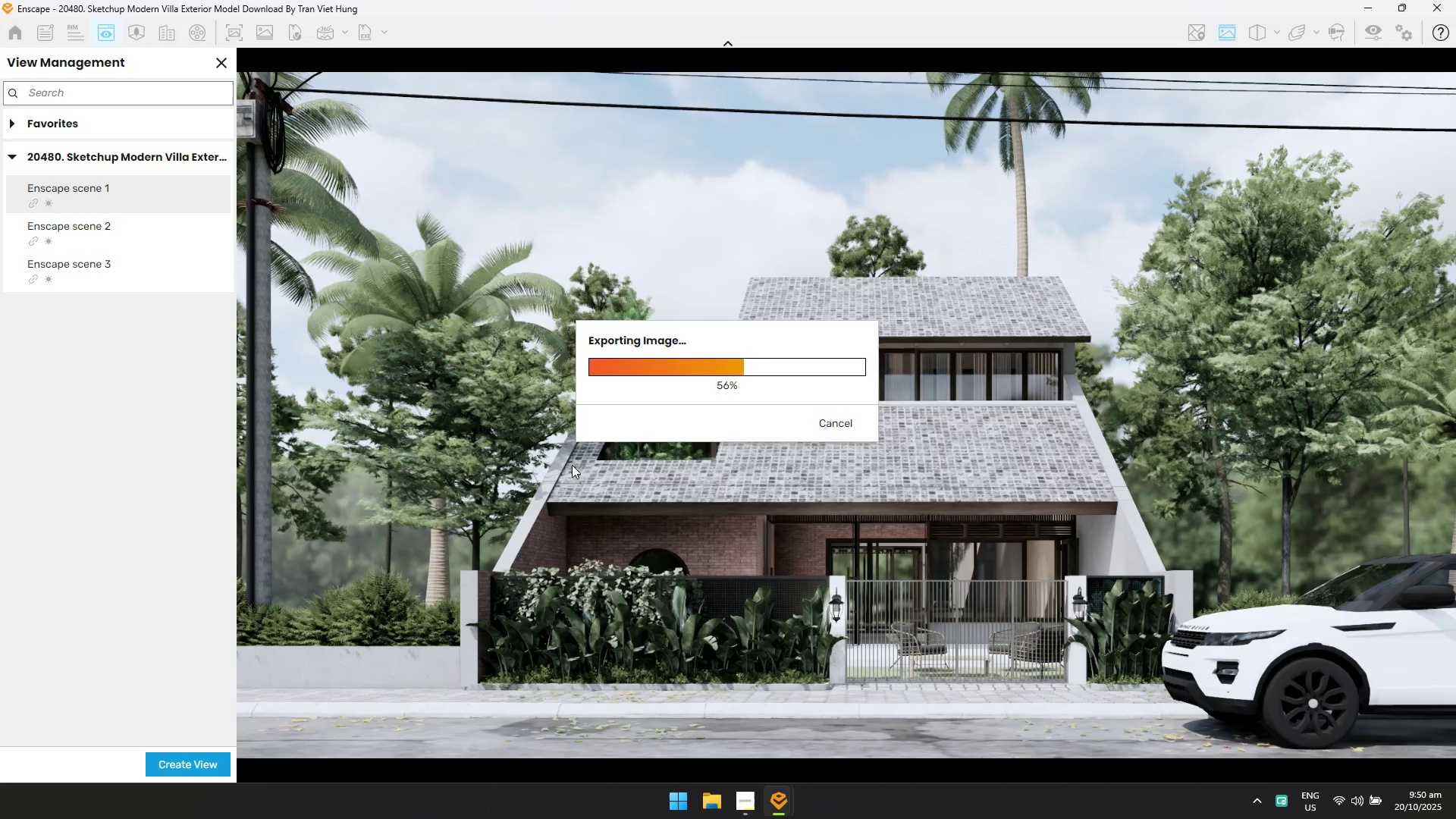 
key(Alt+AltLeft)
 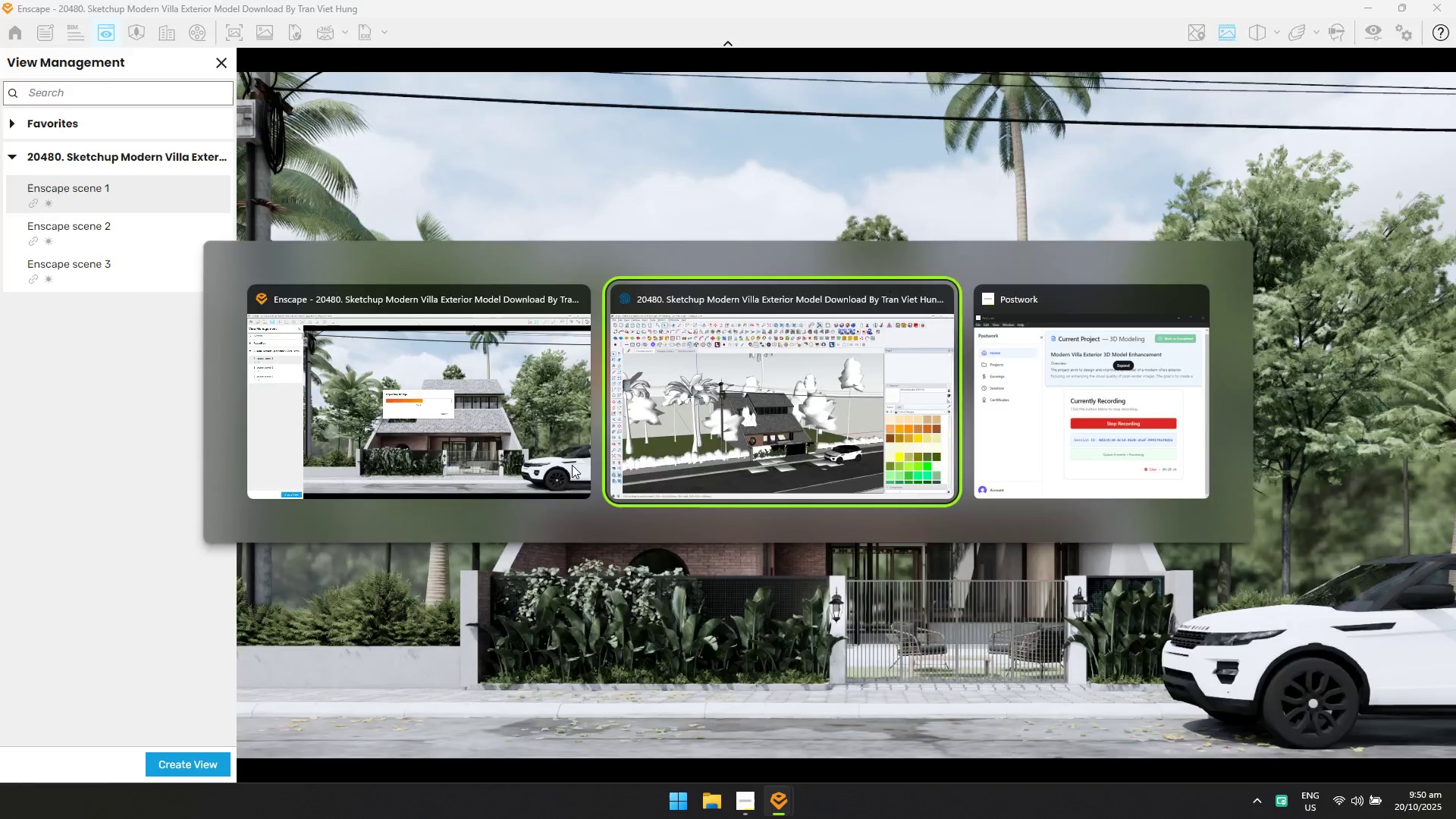 
key(Alt+Tab)
 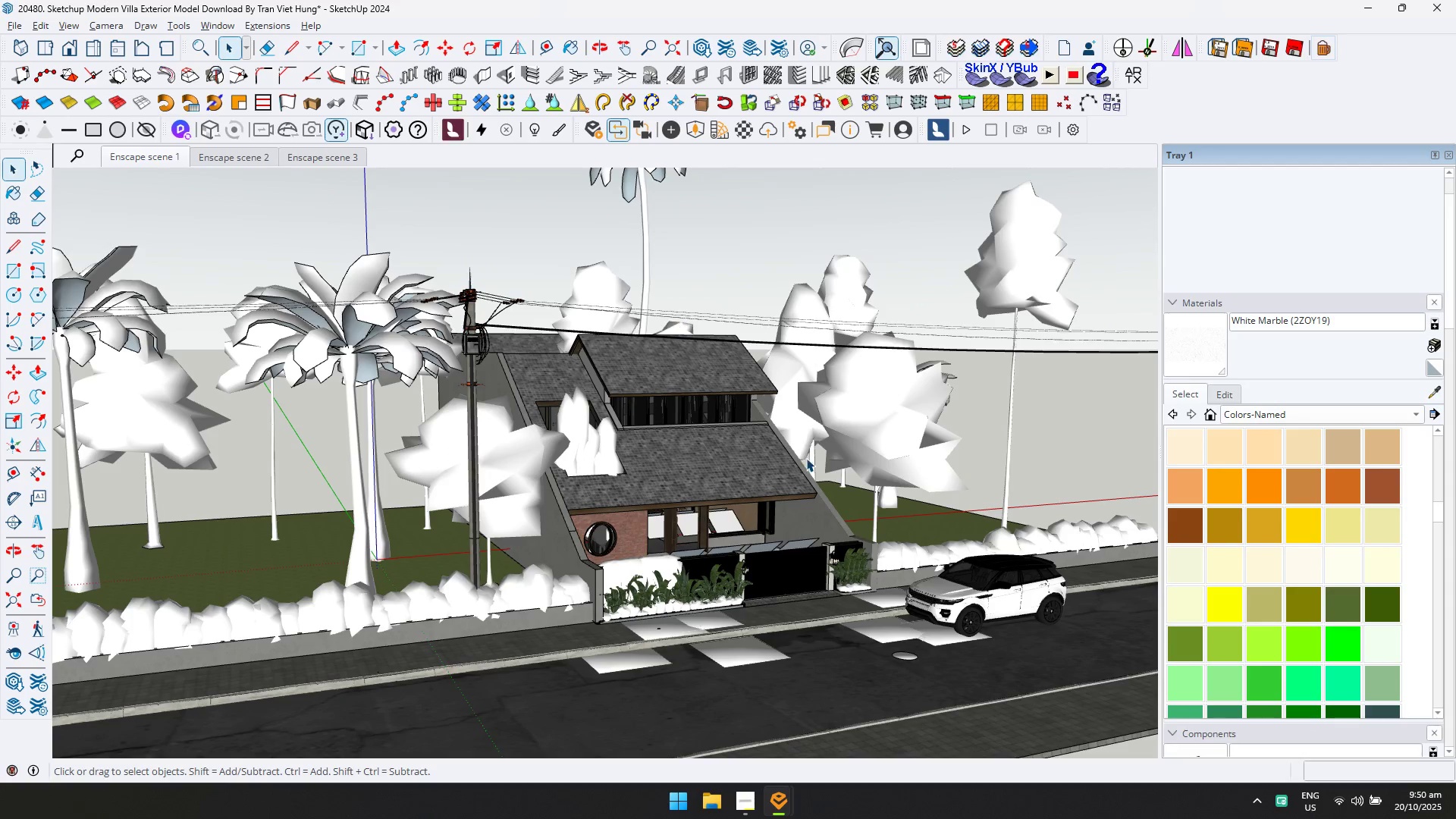 
key(Alt+AltLeft)
 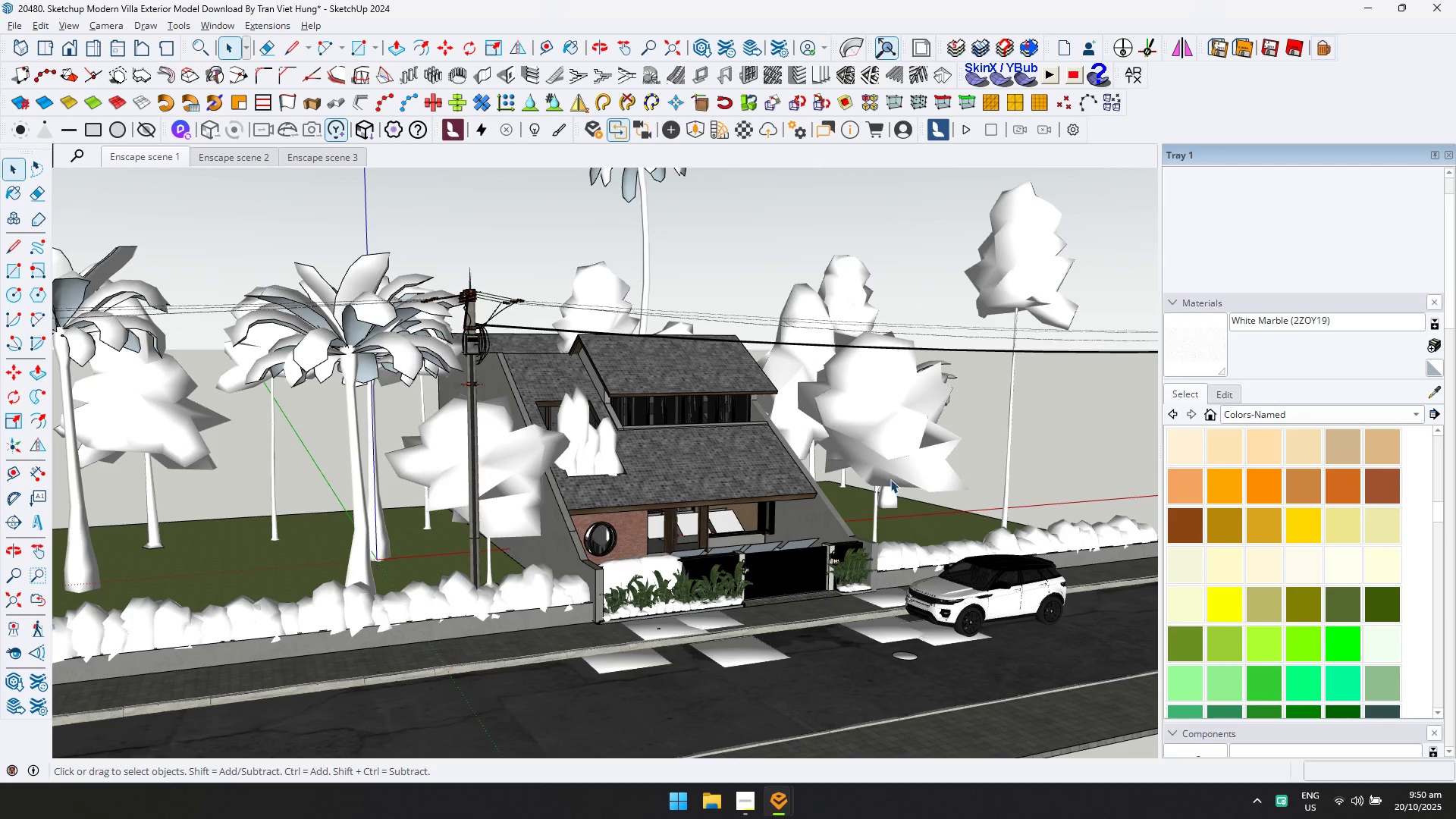 
key(Alt+Tab)
 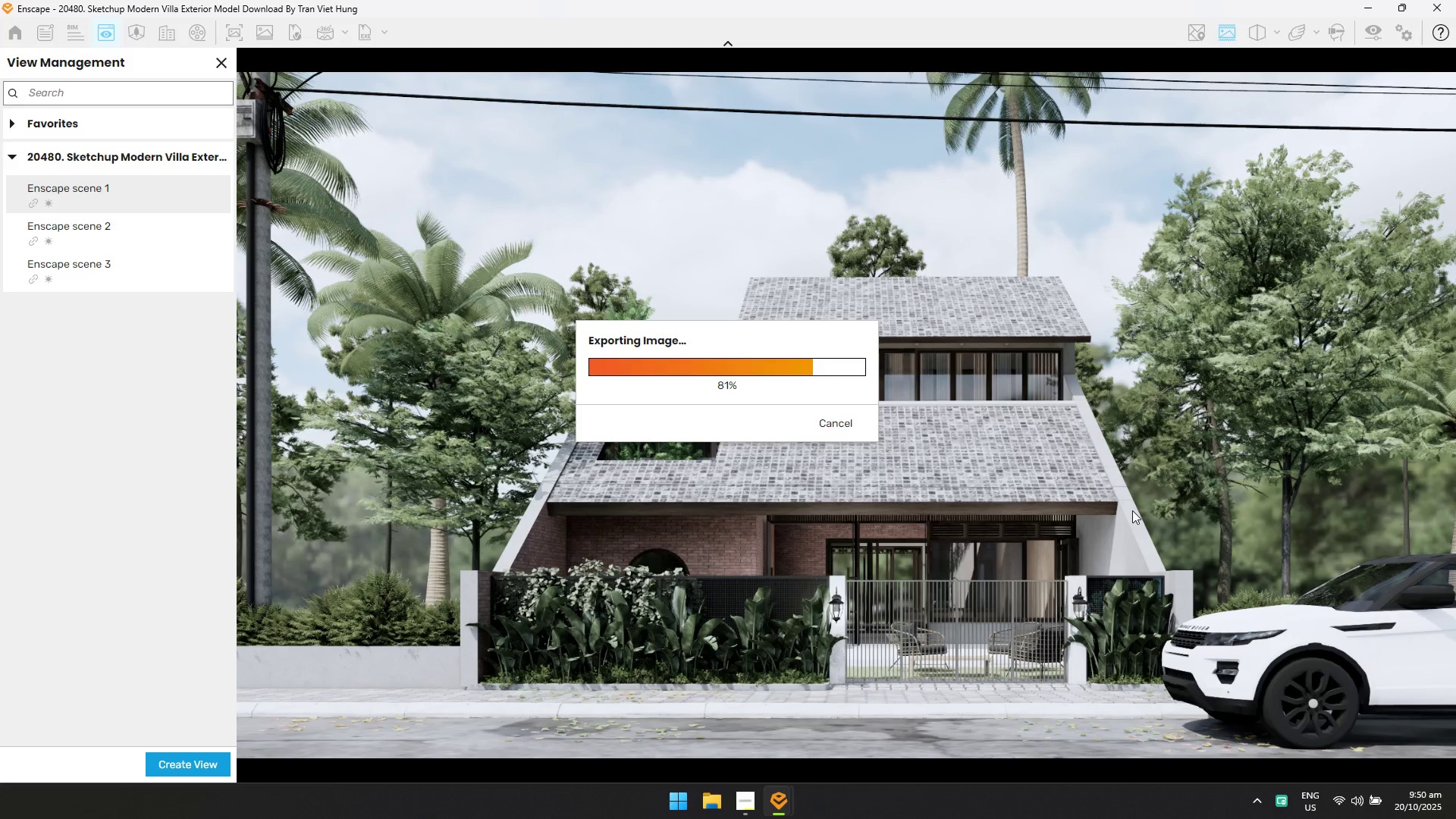 
wait(16.76)
 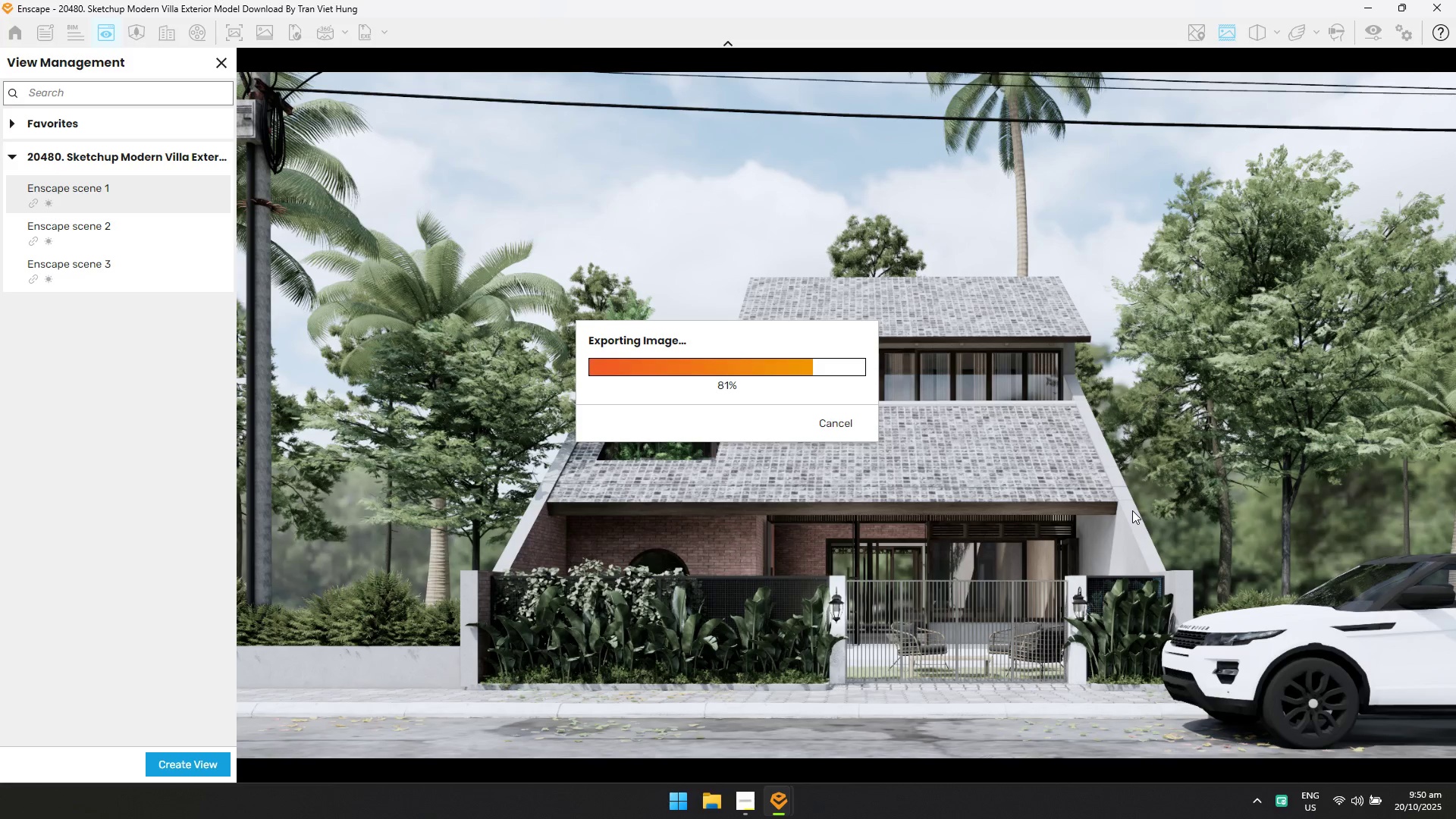 
key(Alt+AltLeft)
 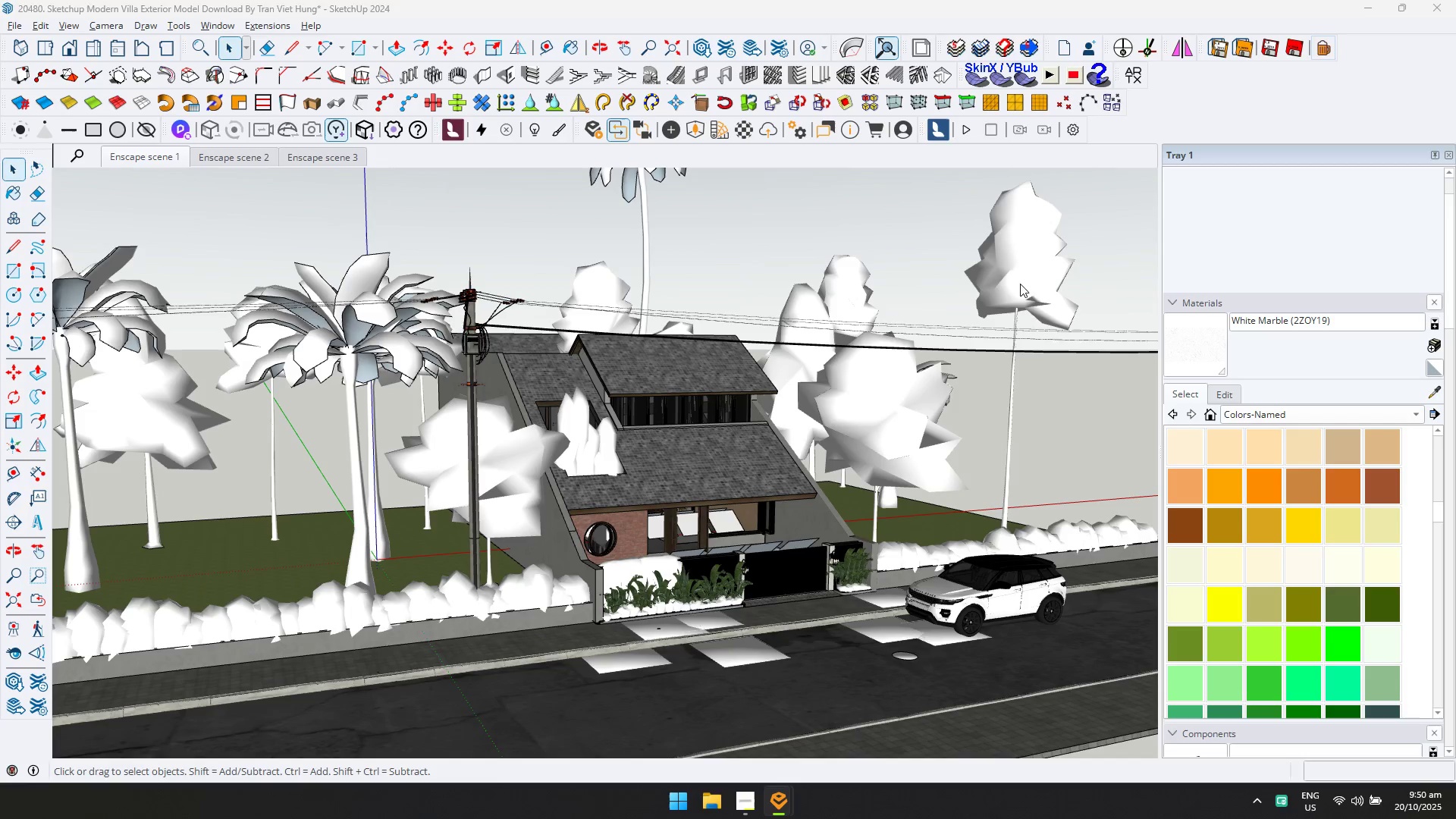 
key(Alt+Tab)
 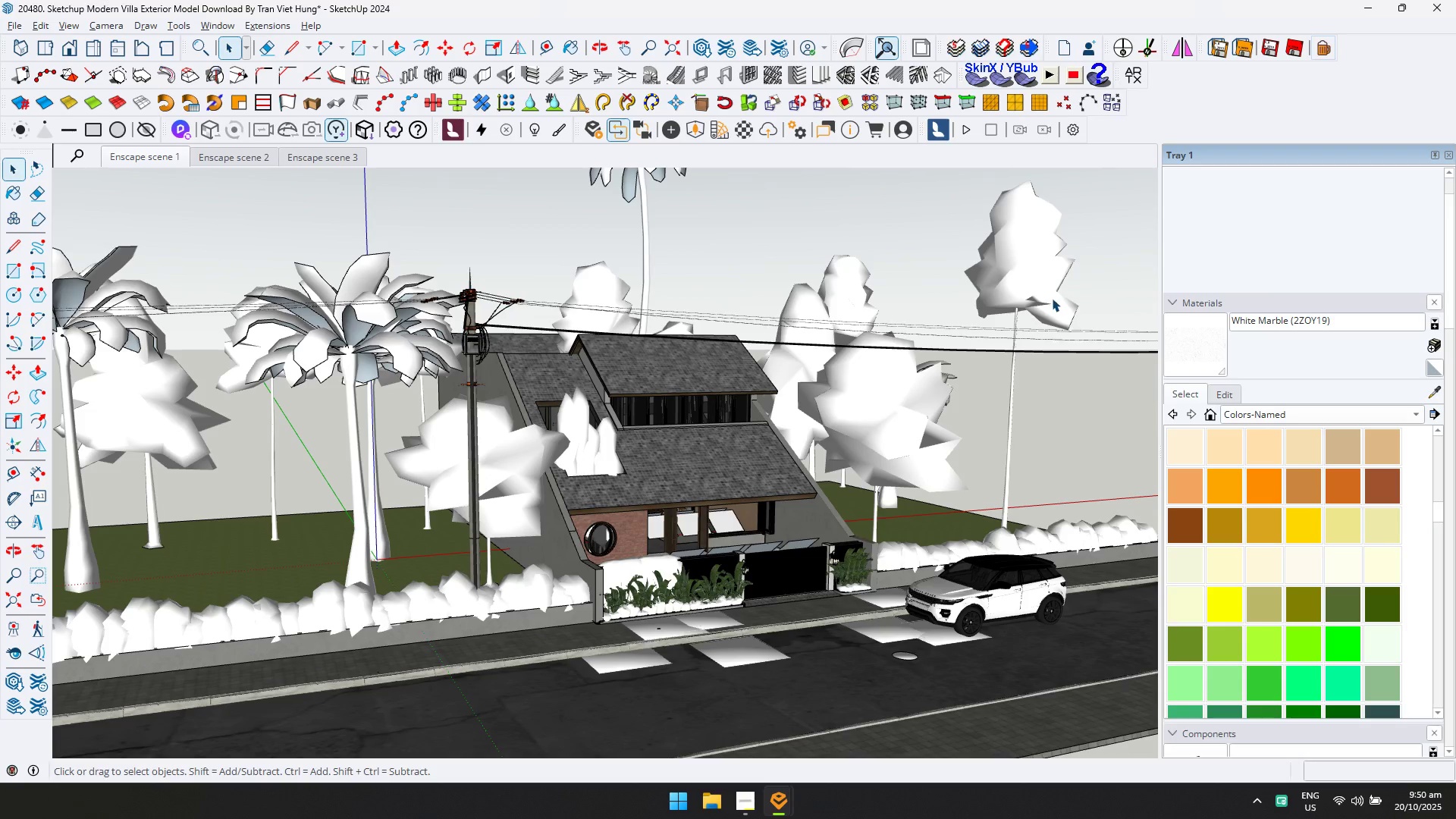 
key(Alt+AltLeft)
 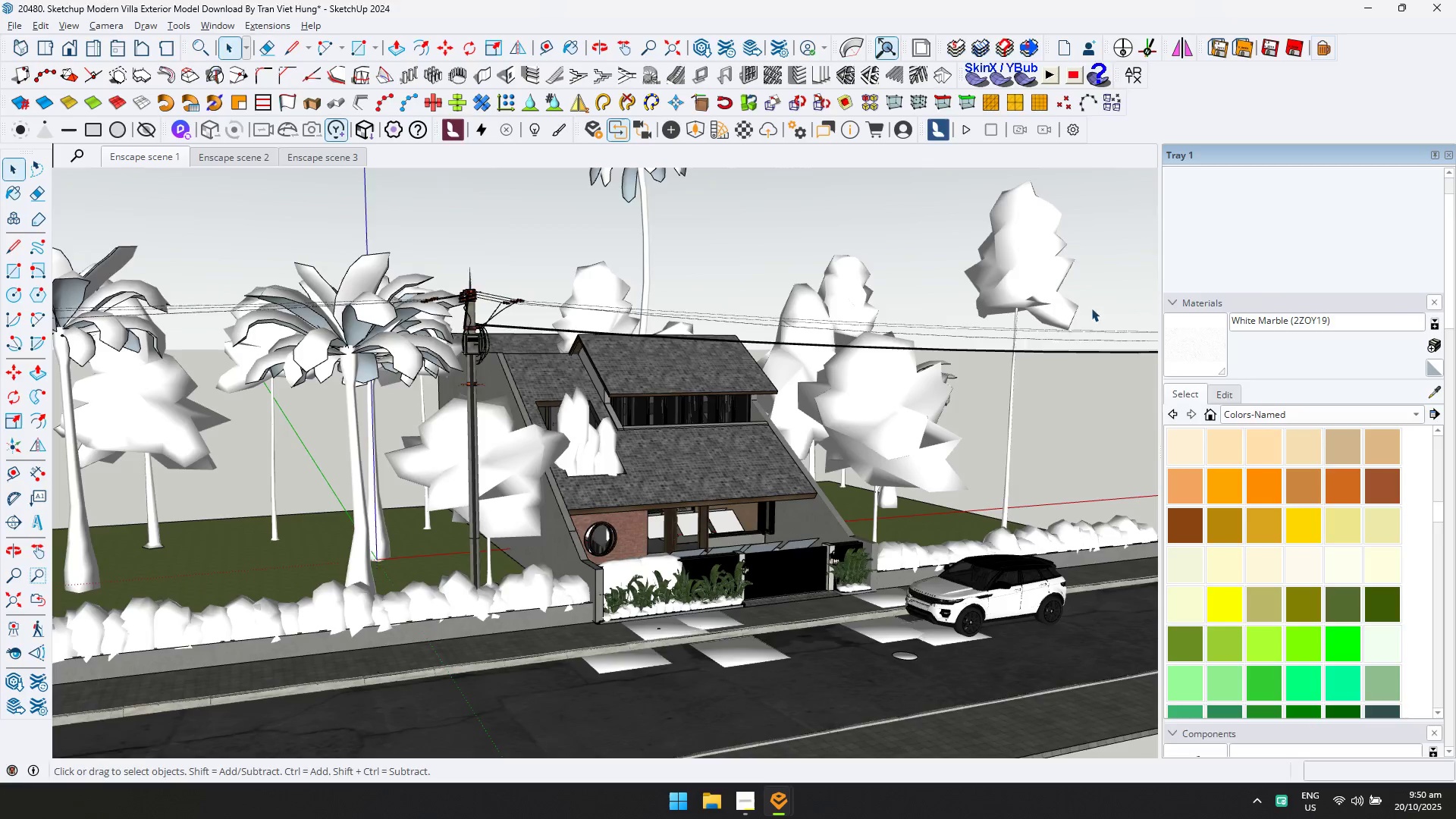 
key(Alt+Tab)
 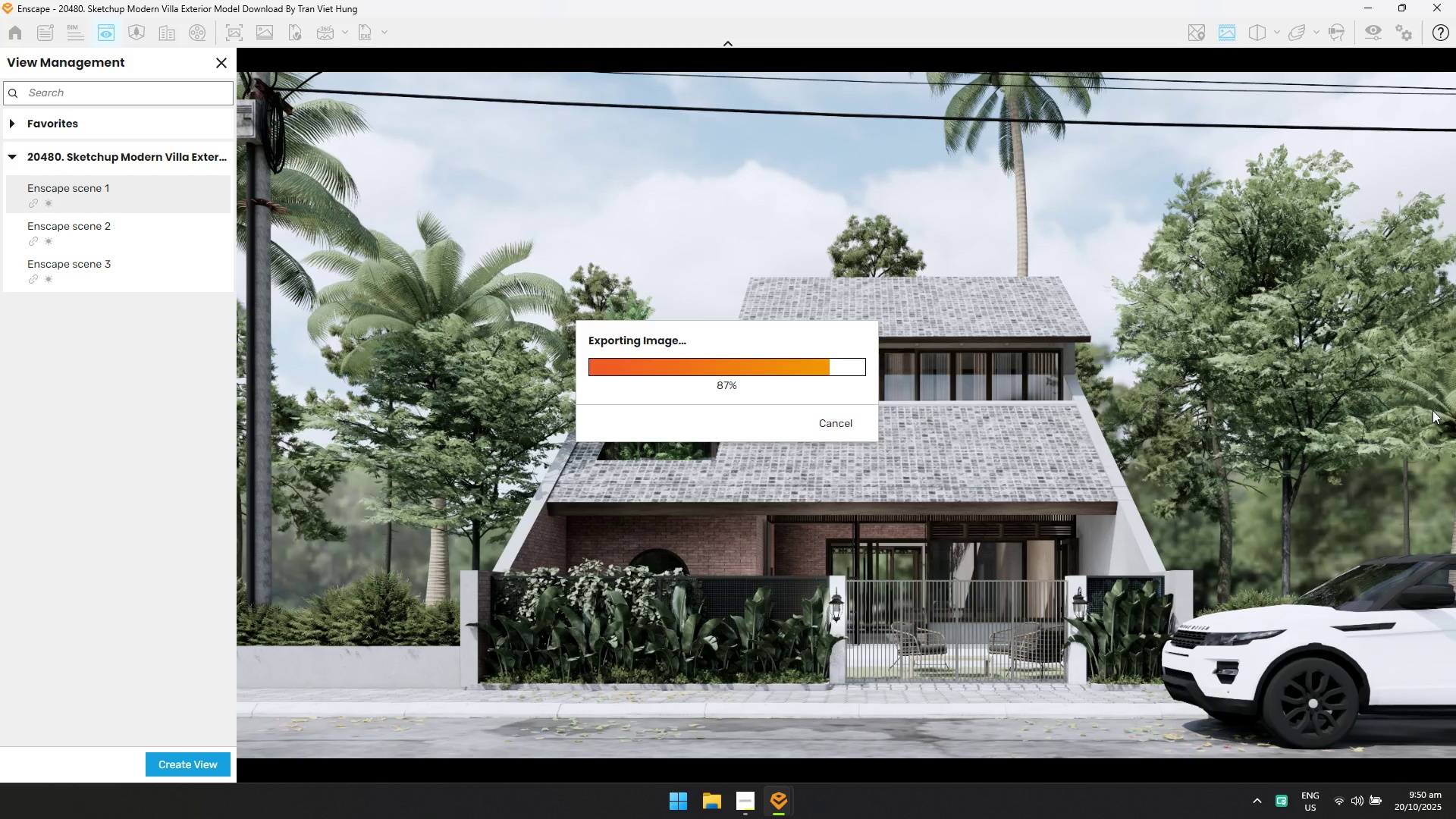 
key(Alt+AltLeft)
 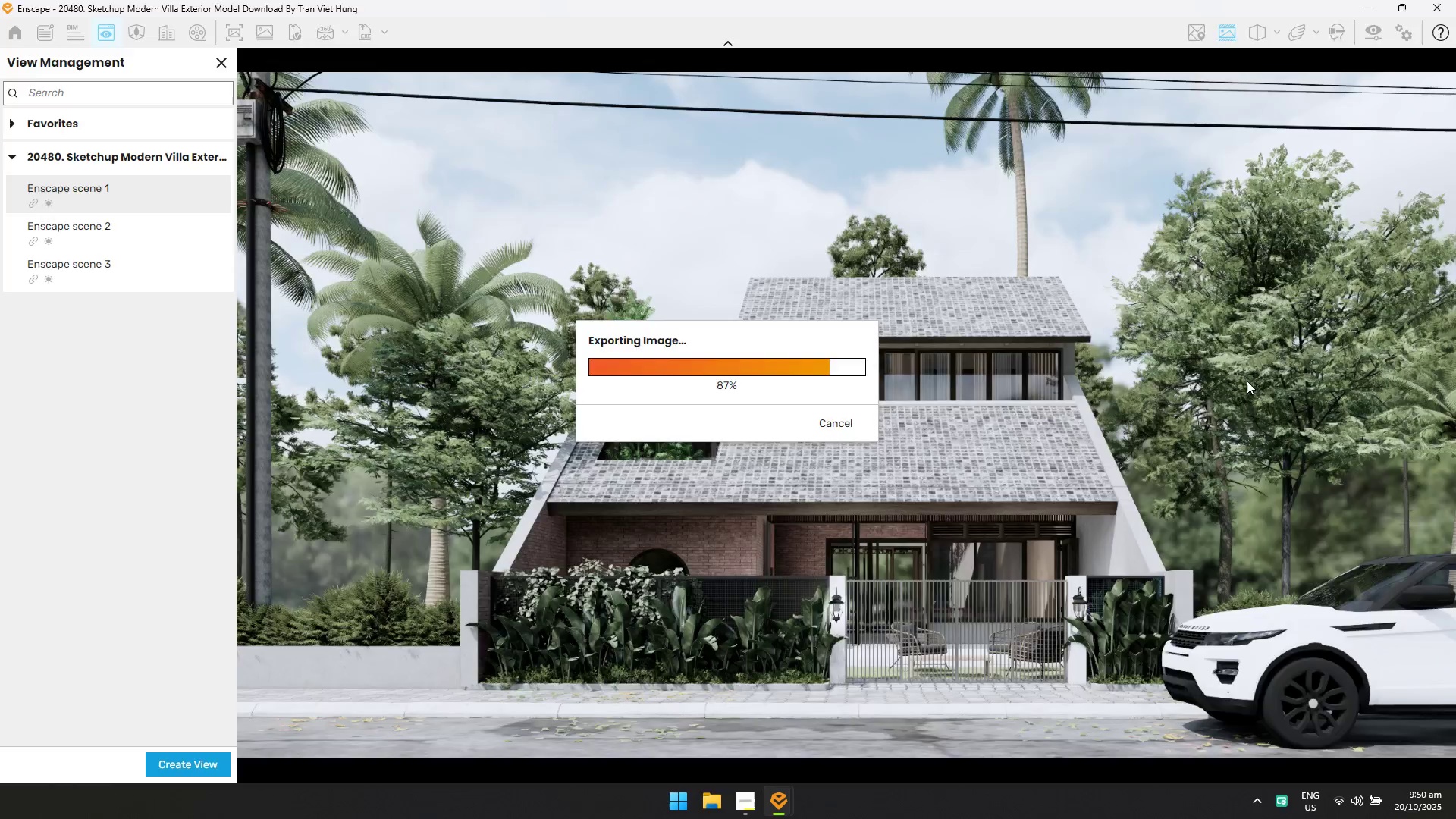 
key(Alt+Tab)
 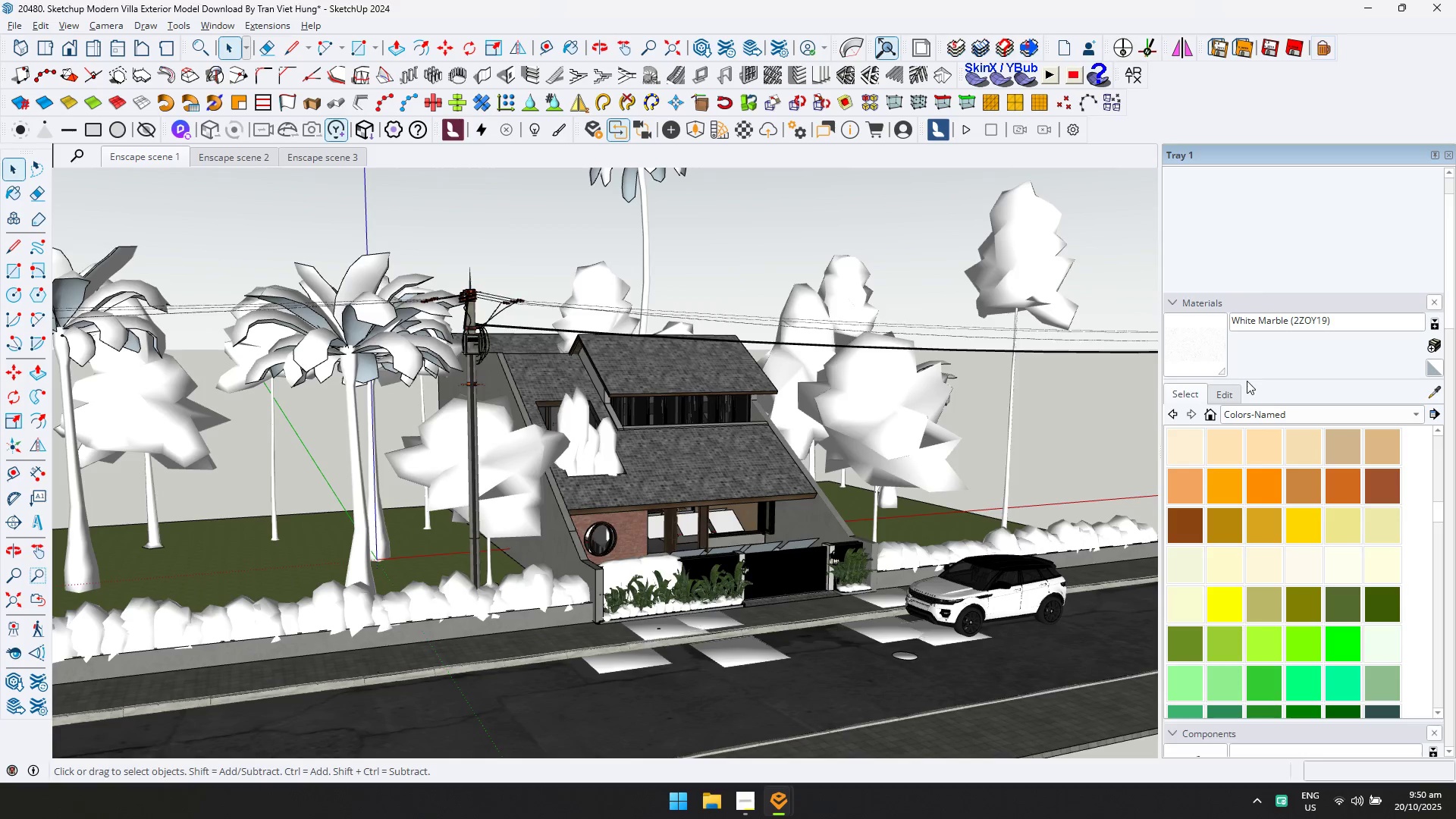 
key(Alt+AltLeft)
 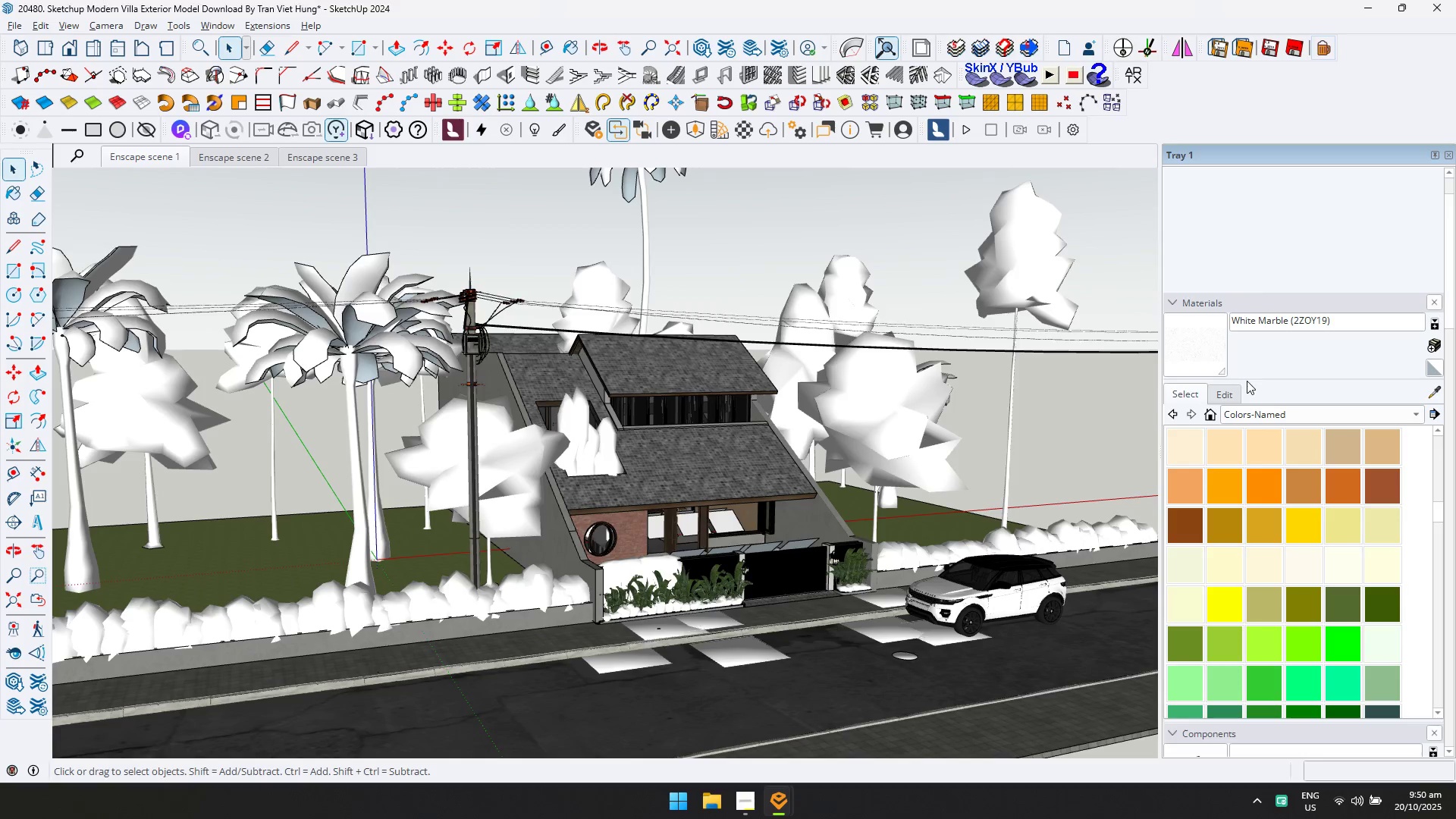 
key(Alt+Tab)
 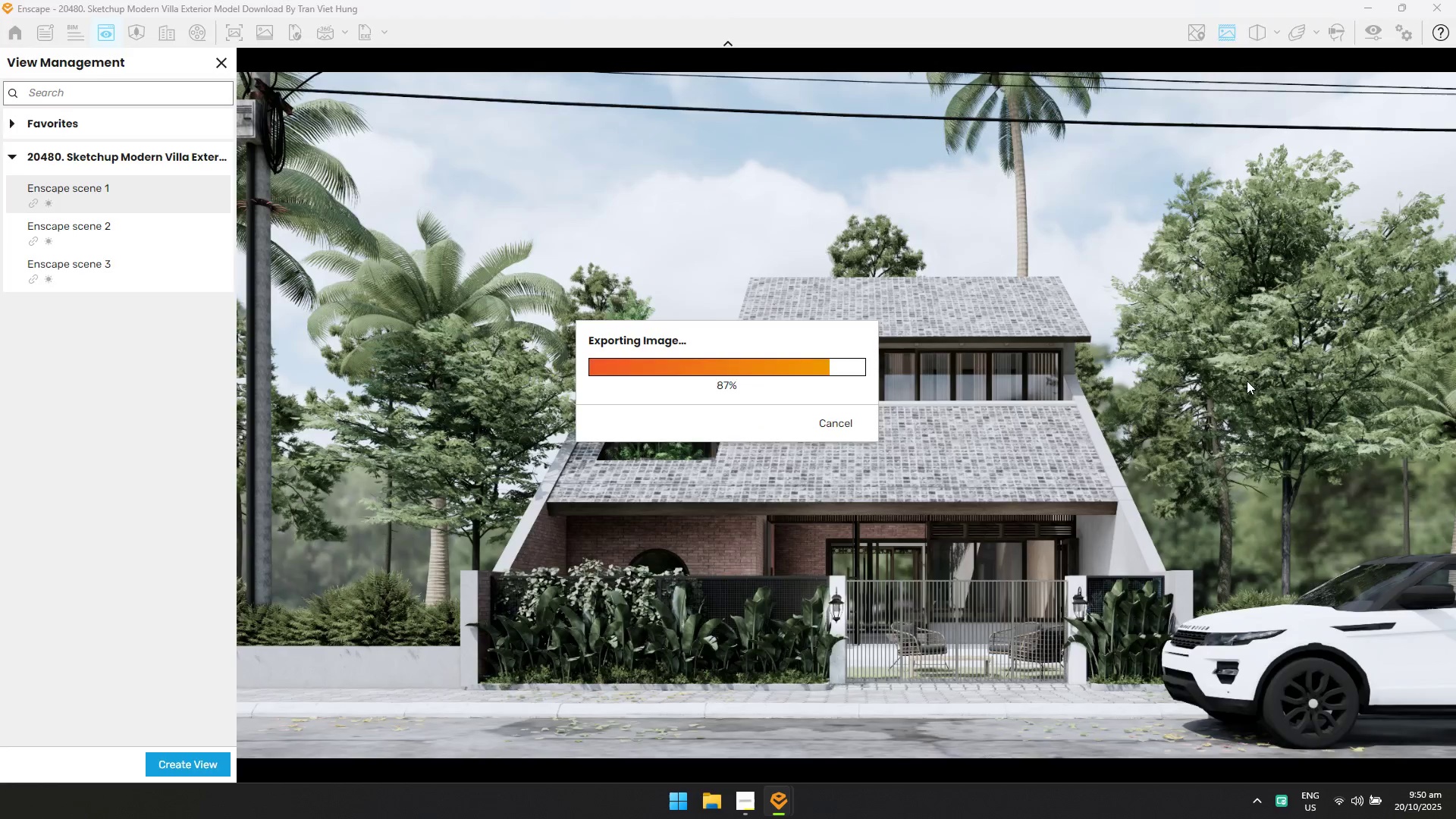 
key(Alt+AltLeft)
 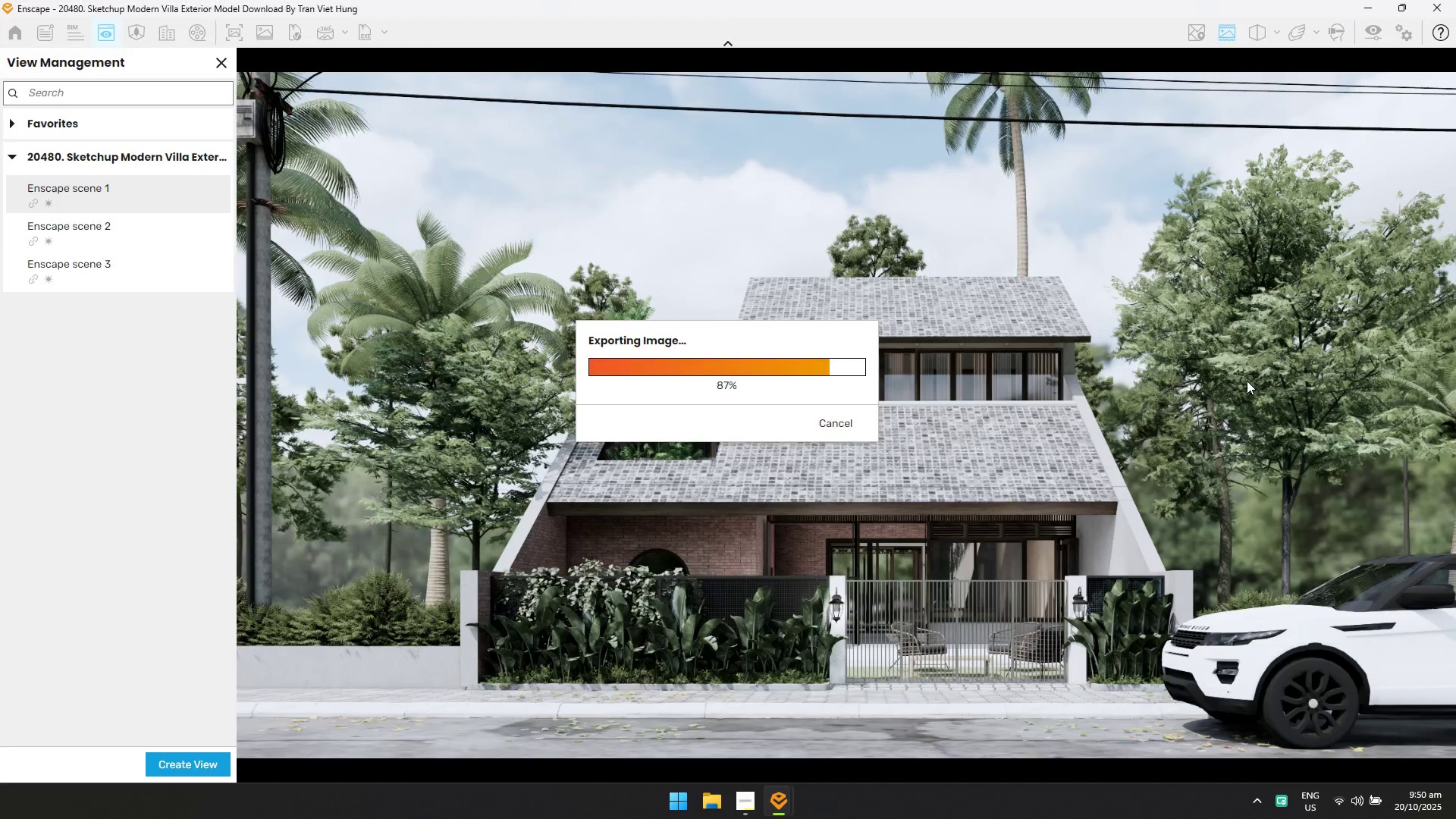 
key(Alt+Tab)
 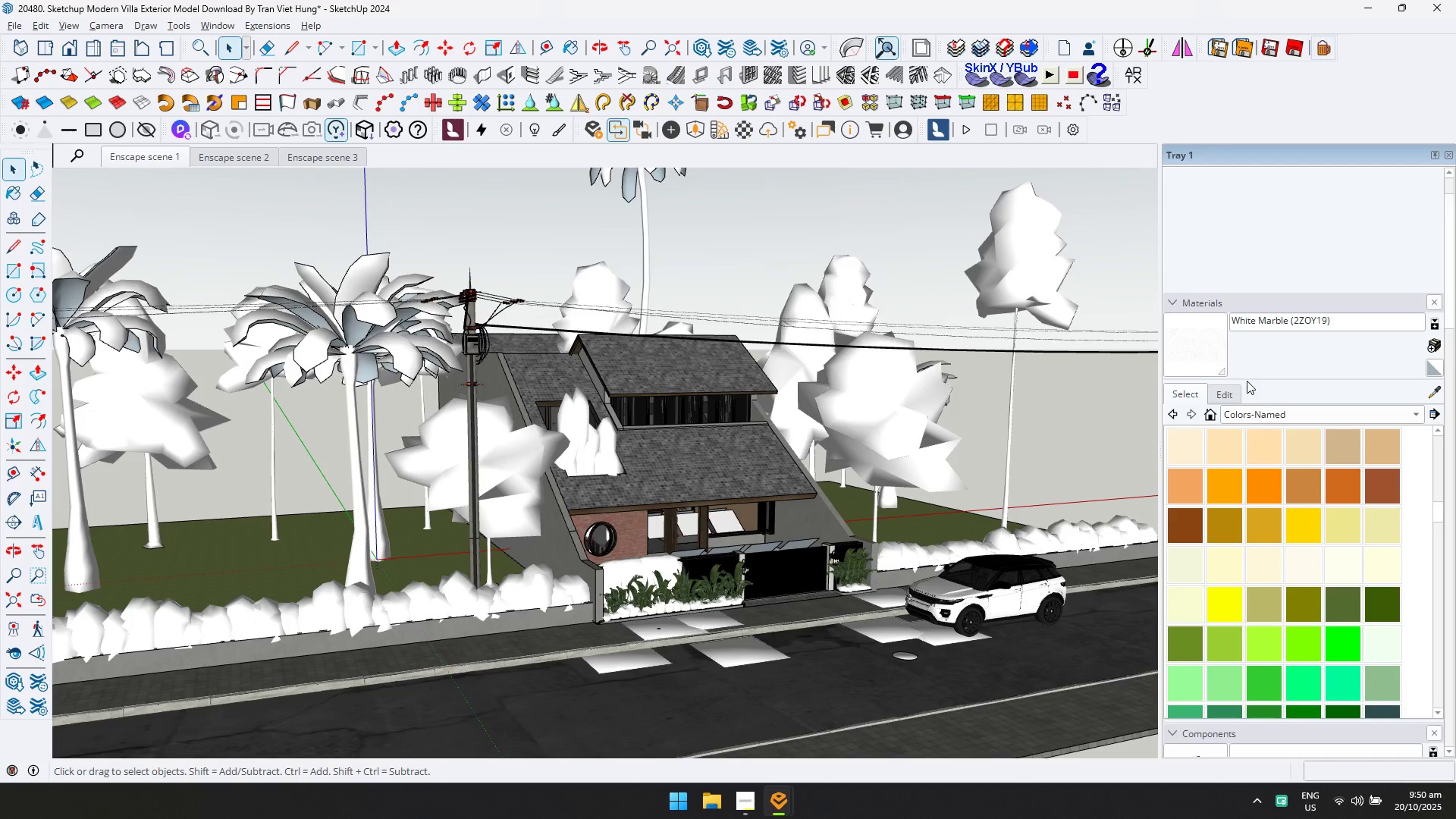 
key(Alt+AltLeft)
 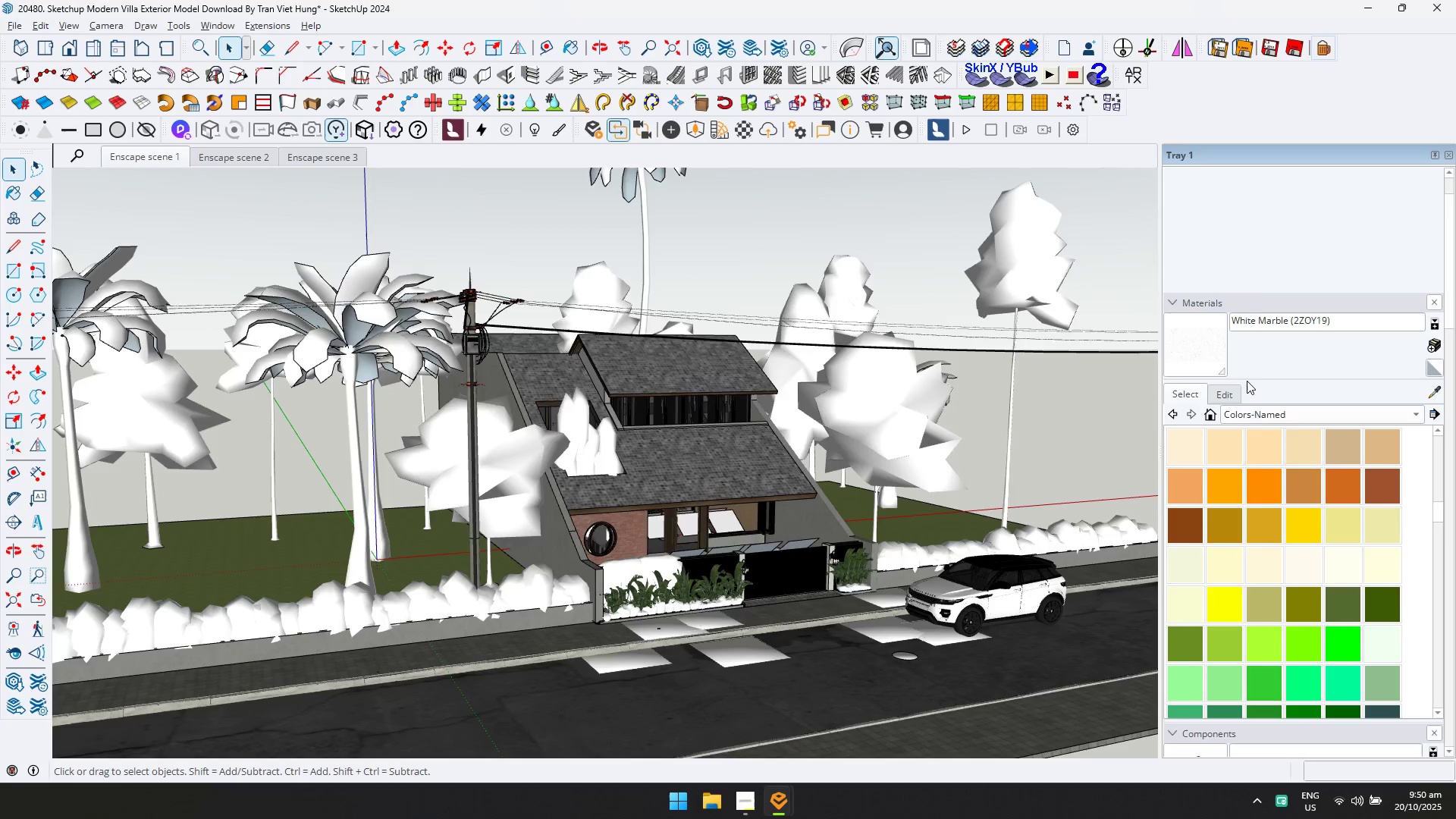 
key(Alt+Tab)
 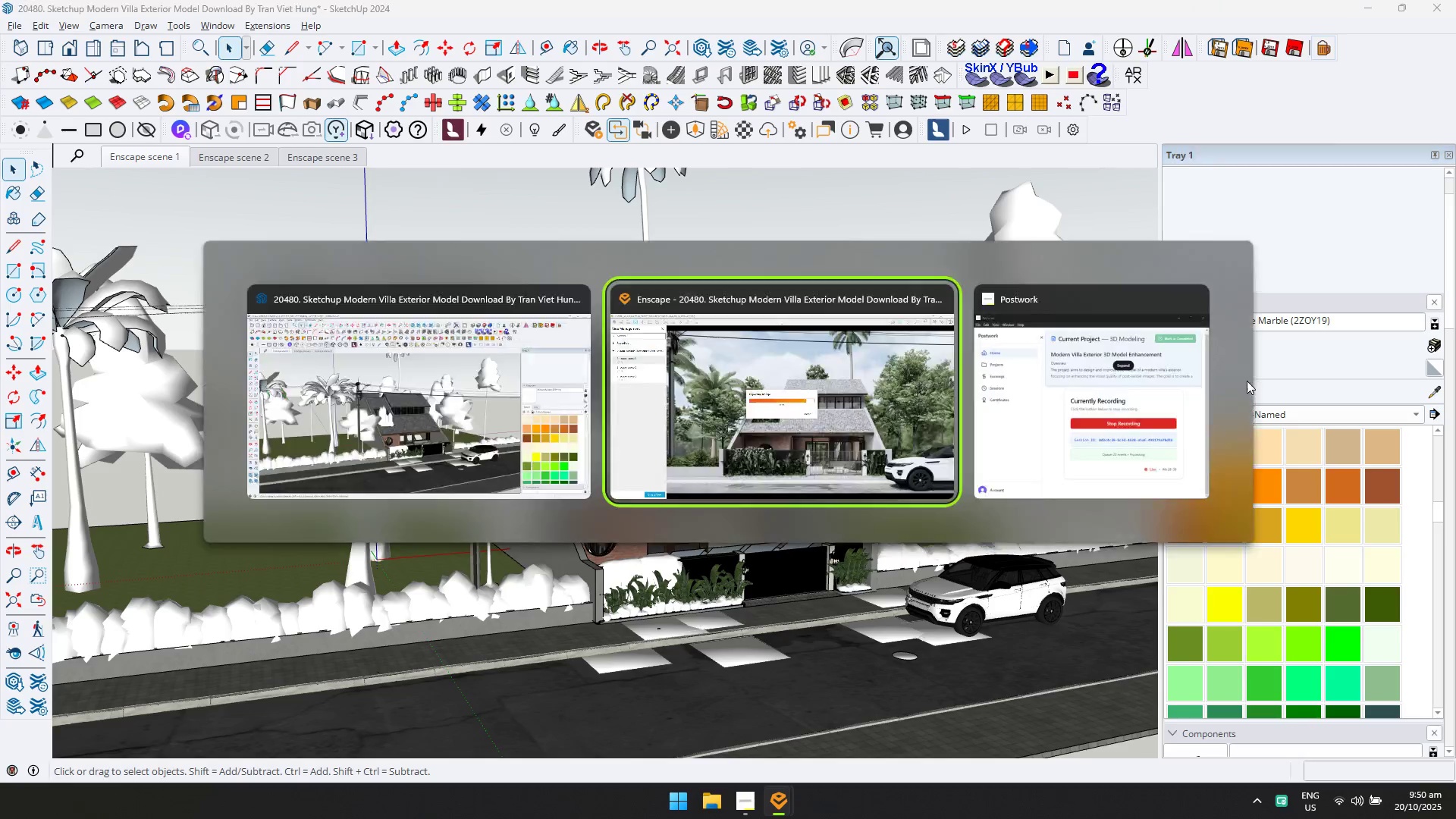 
key(Alt+AltLeft)
 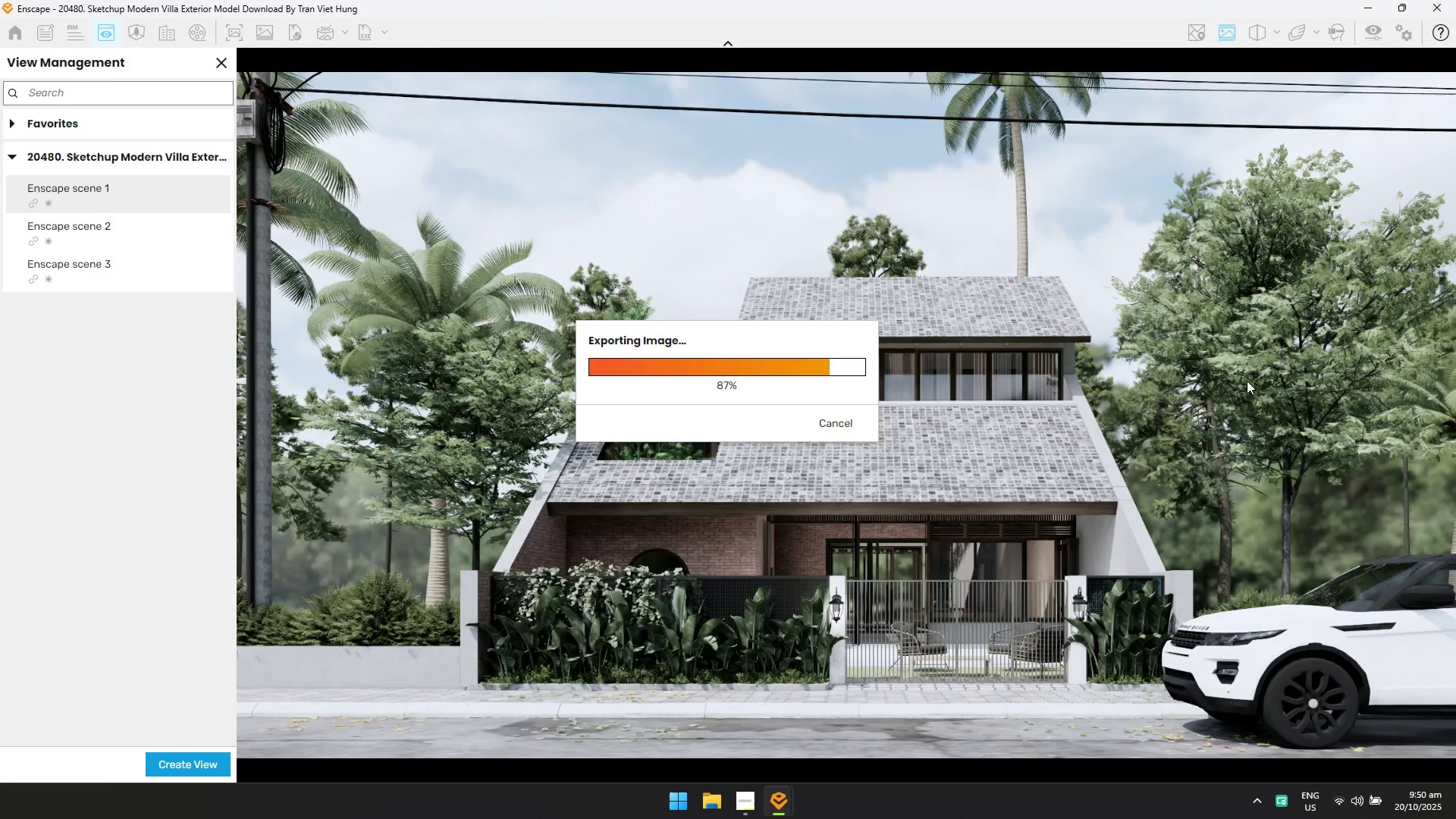 
key(Alt+Tab)
 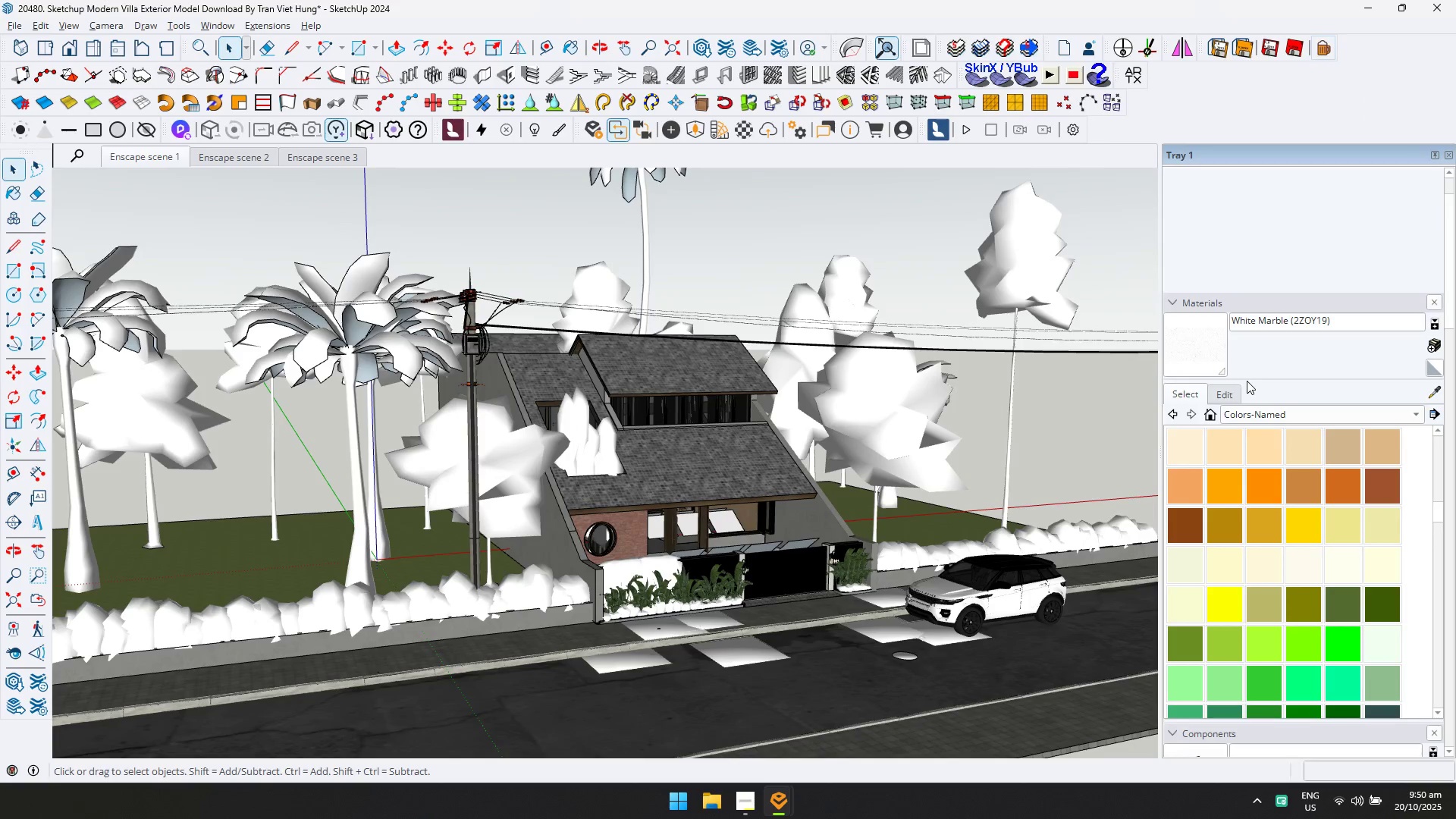 
key(Alt+Tab)
 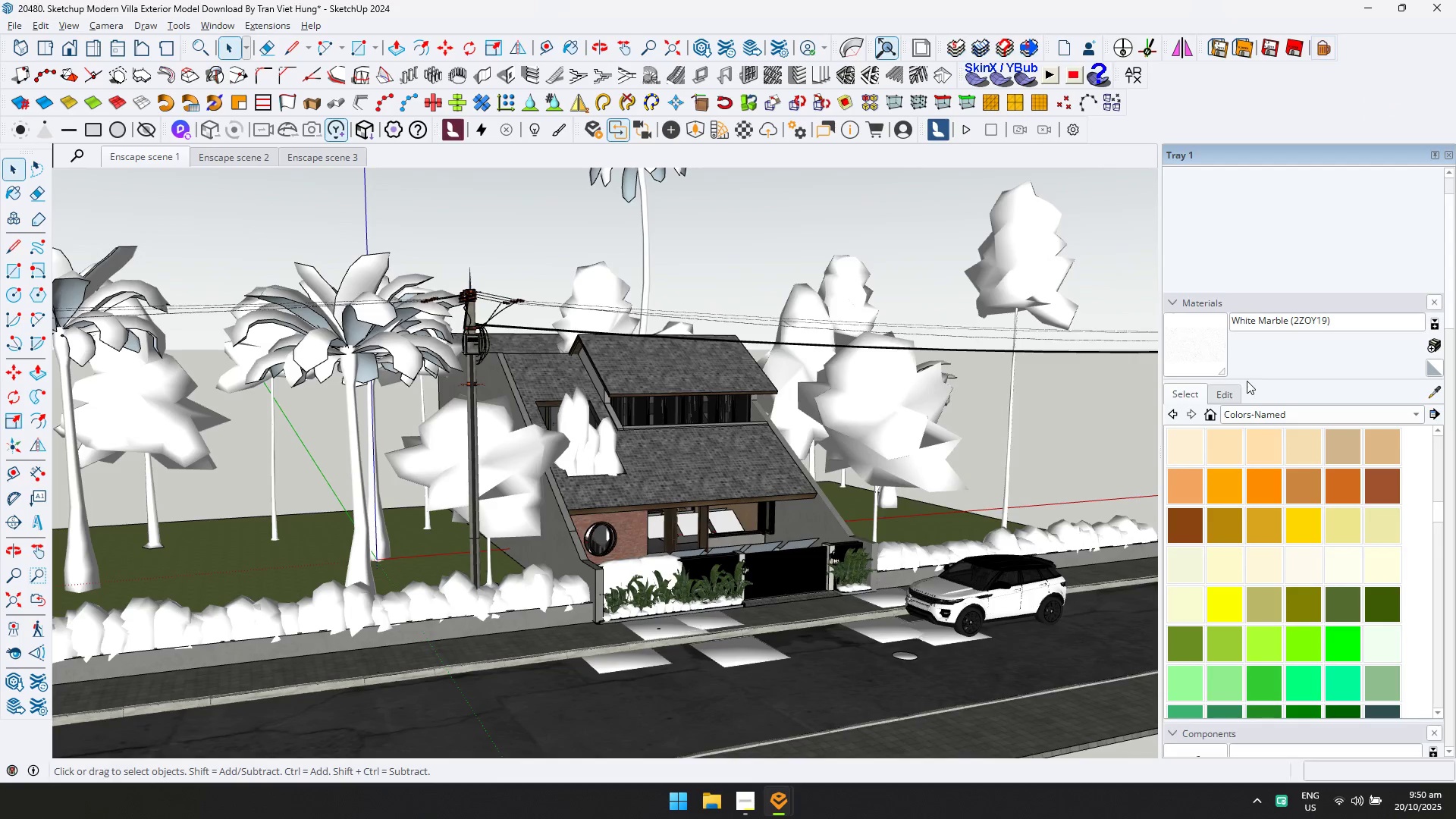 
key(Alt+Tab)